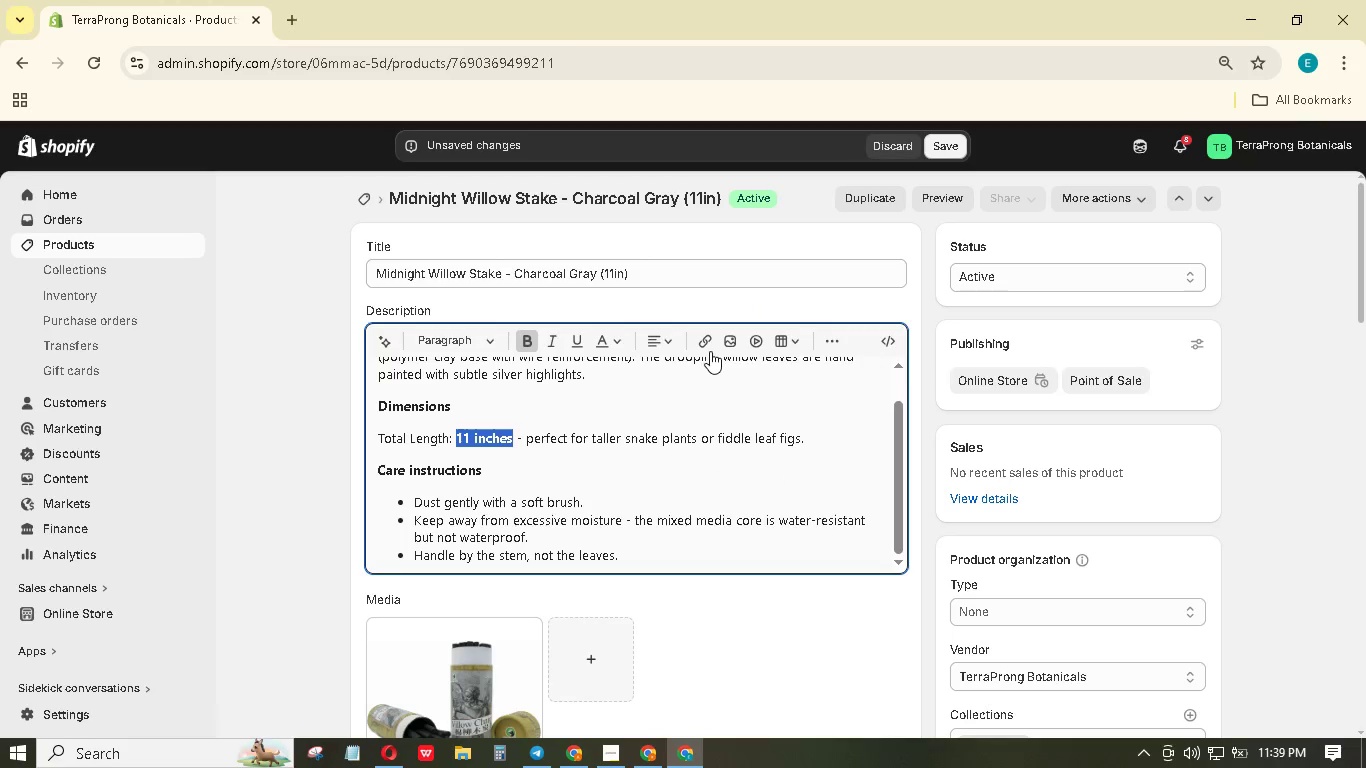 
scroll: coordinate [711, 351], scroll_direction: down, amount: 6.0
 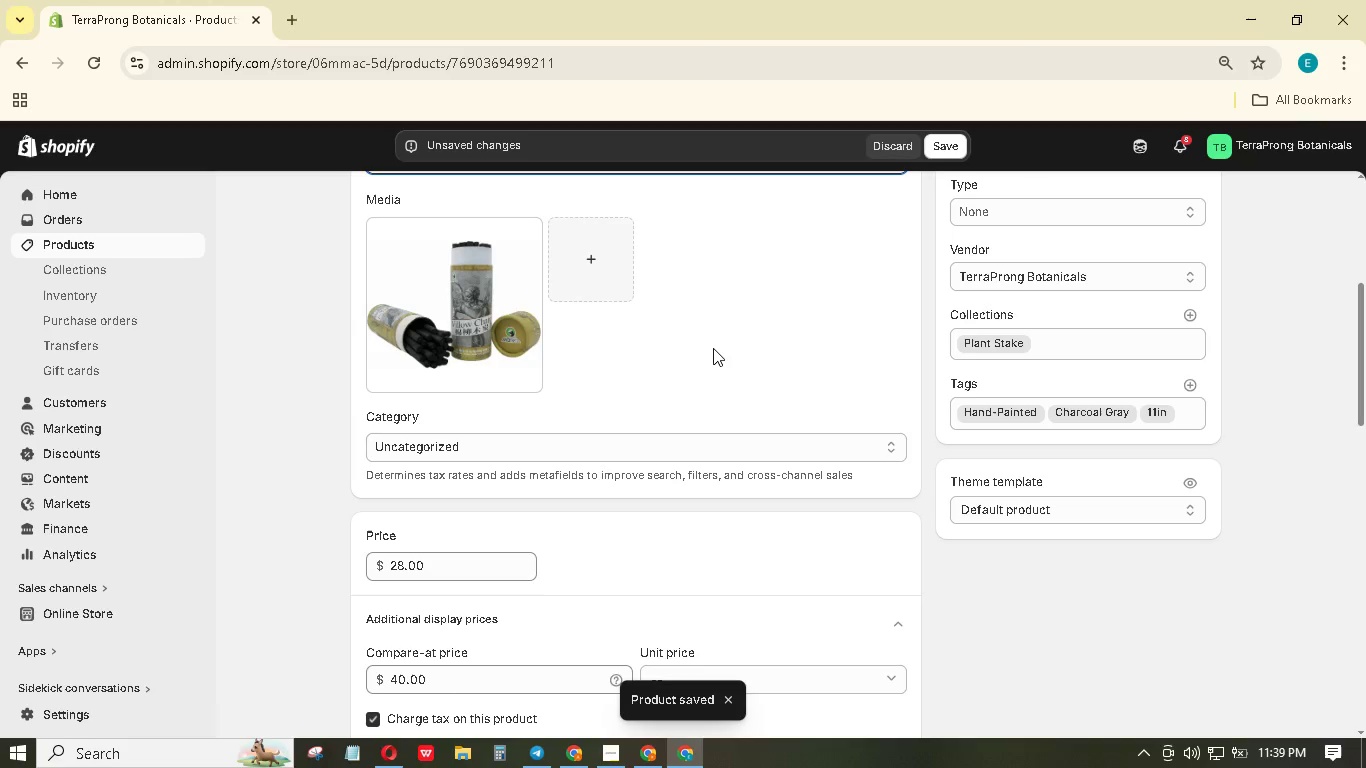 
wait(6.01)
 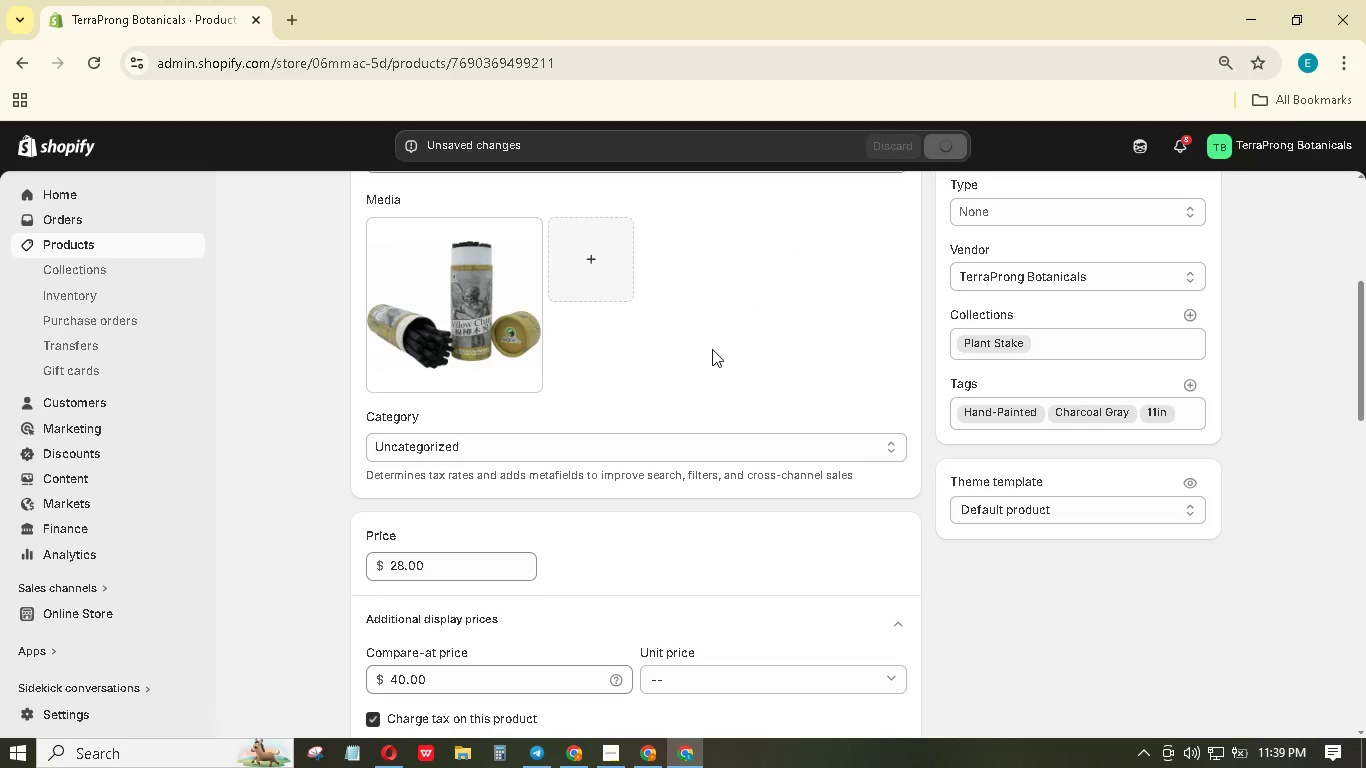 
scroll: coordinate [713, 348], scroll_direction: down, amount: 22.0
 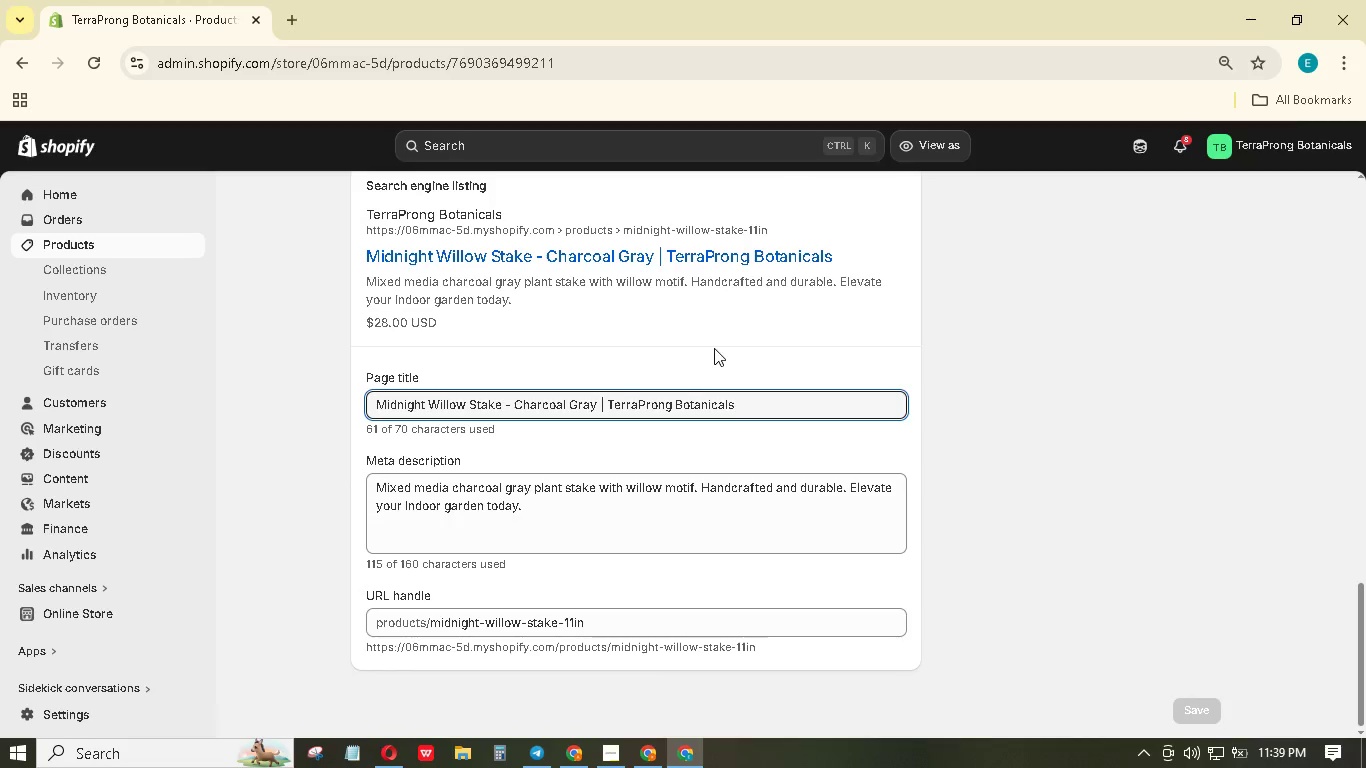 
scroll: coordinate [714, 347], scroll_direction: up, amount: 31.0
 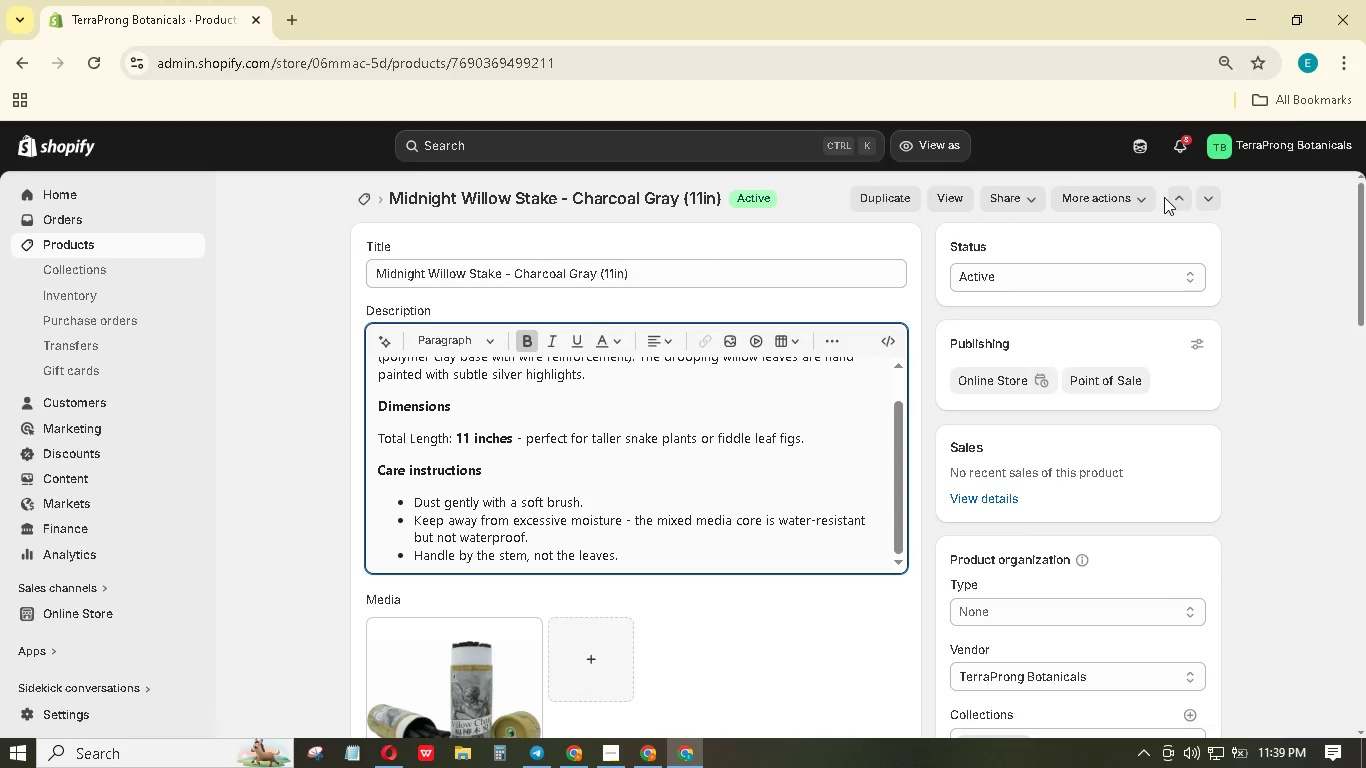 
left_click([1173, 196])
 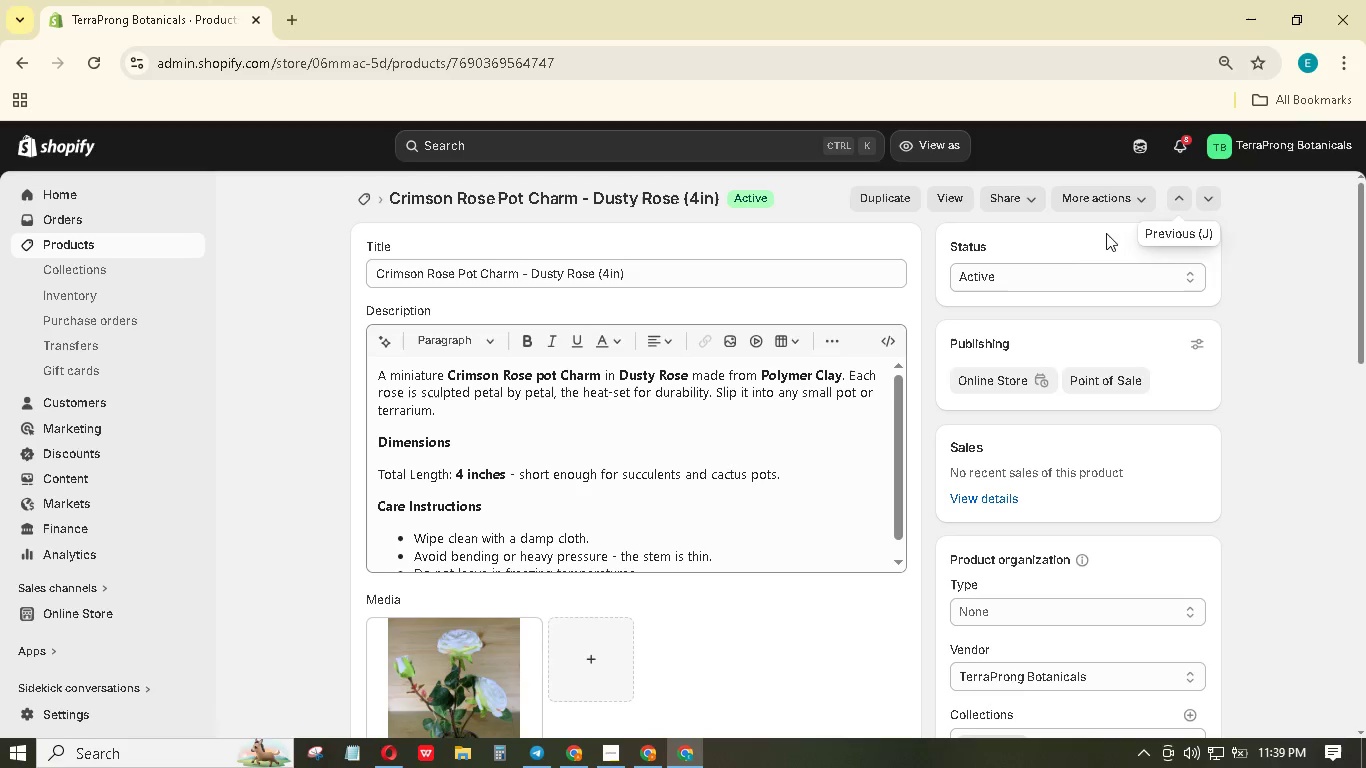 
wait(6.8)
 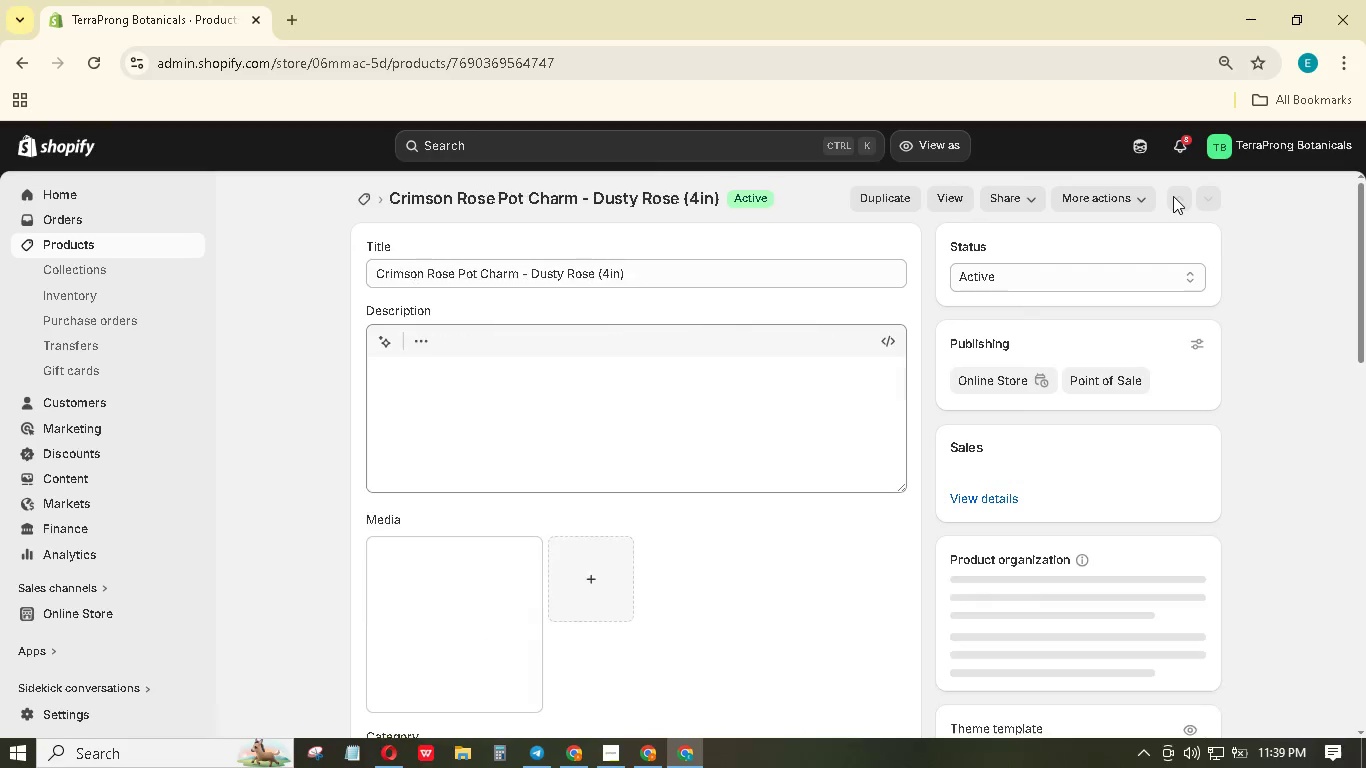 
scroll: coordinate [698, 421], scroll_direction: down, amount: 9.0
 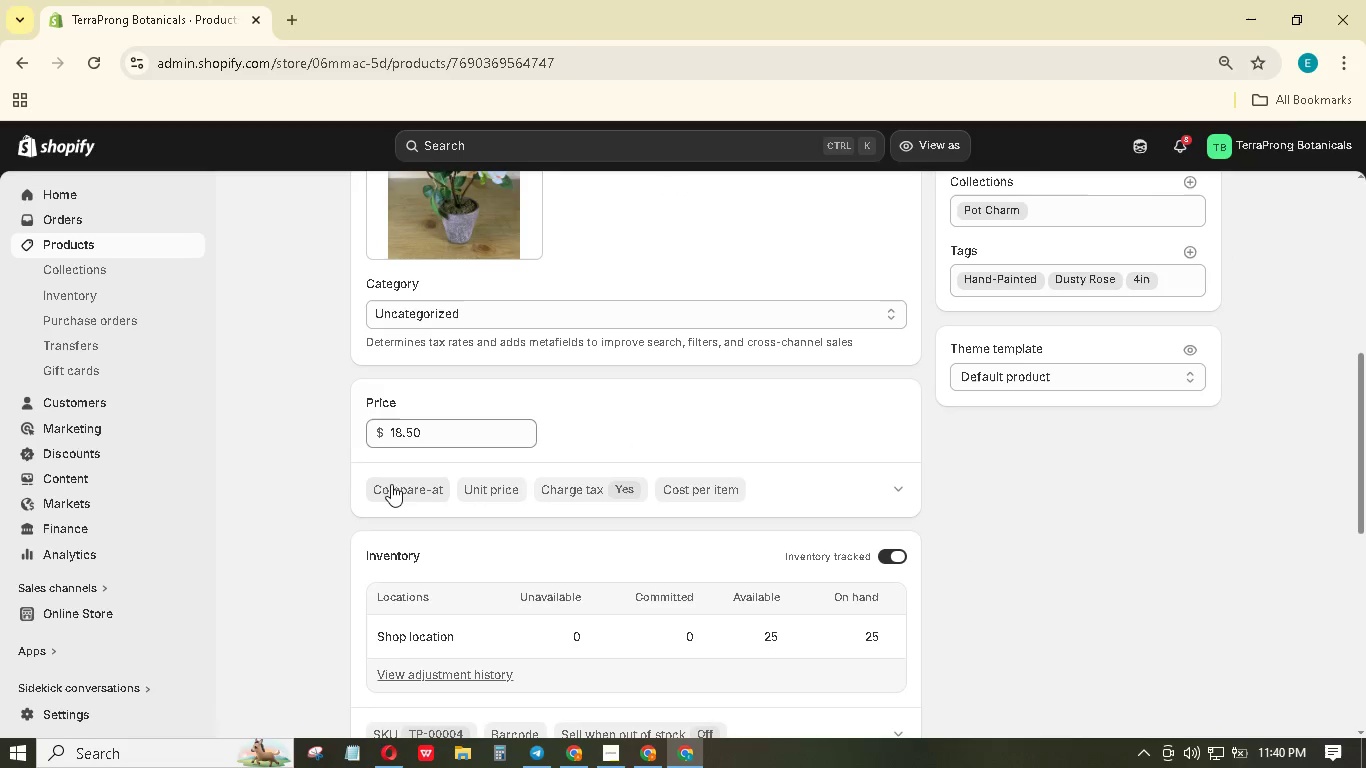 
left_click([394, 485])
 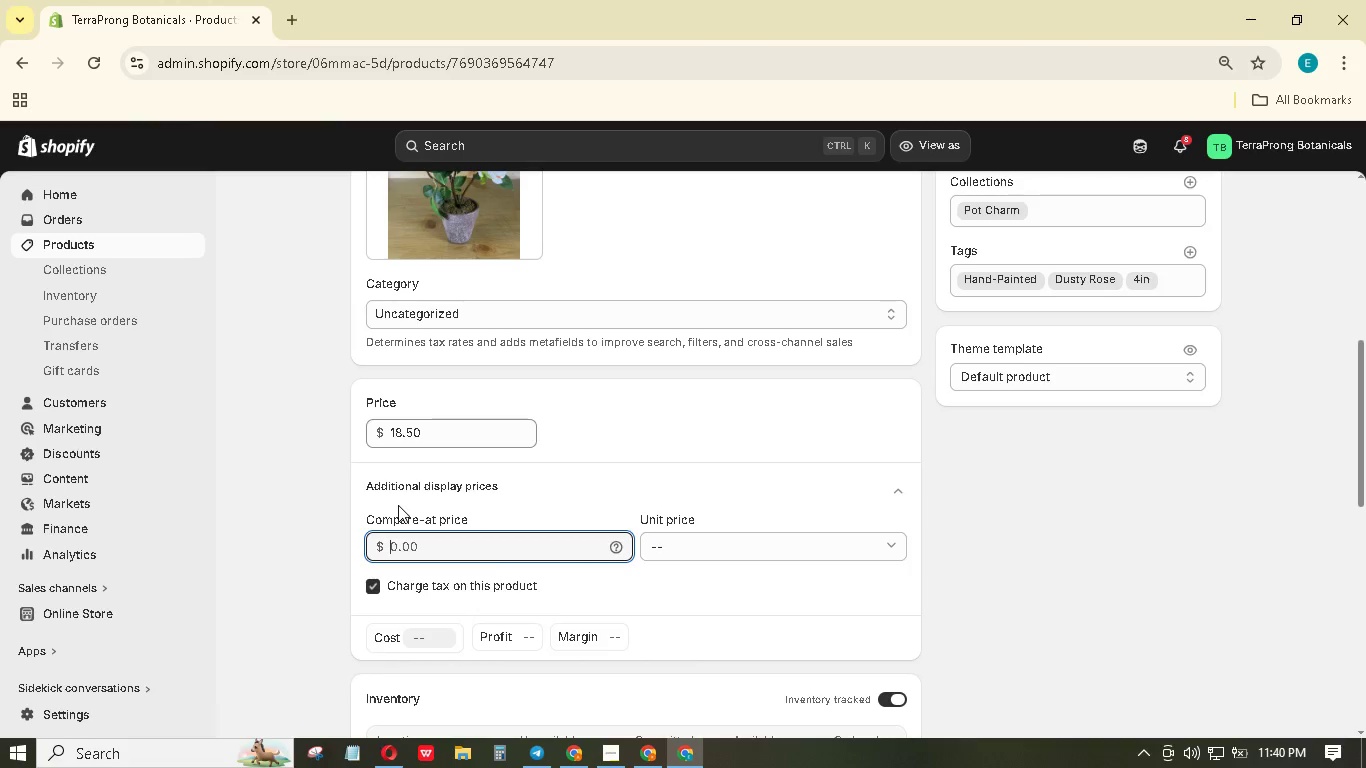 
key(Numpad3)
 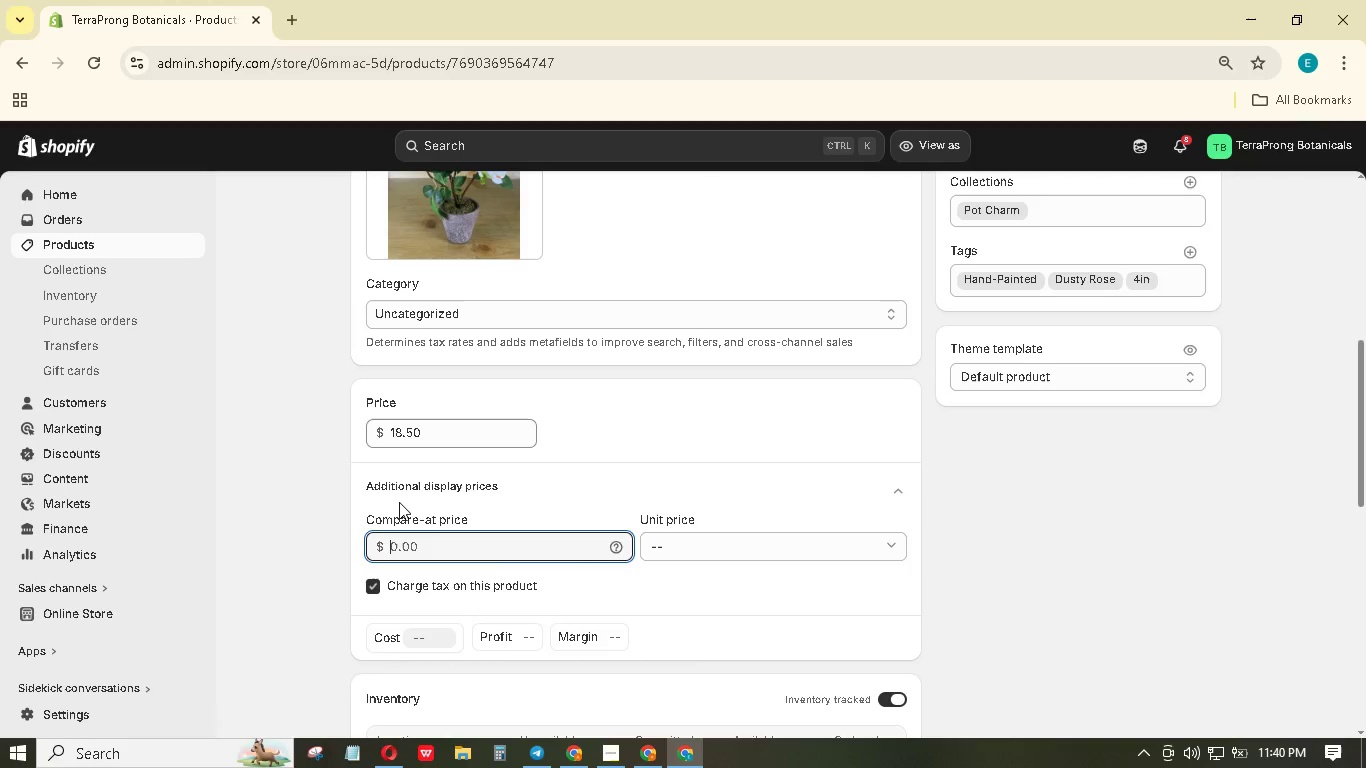 
key(Numpad5)
 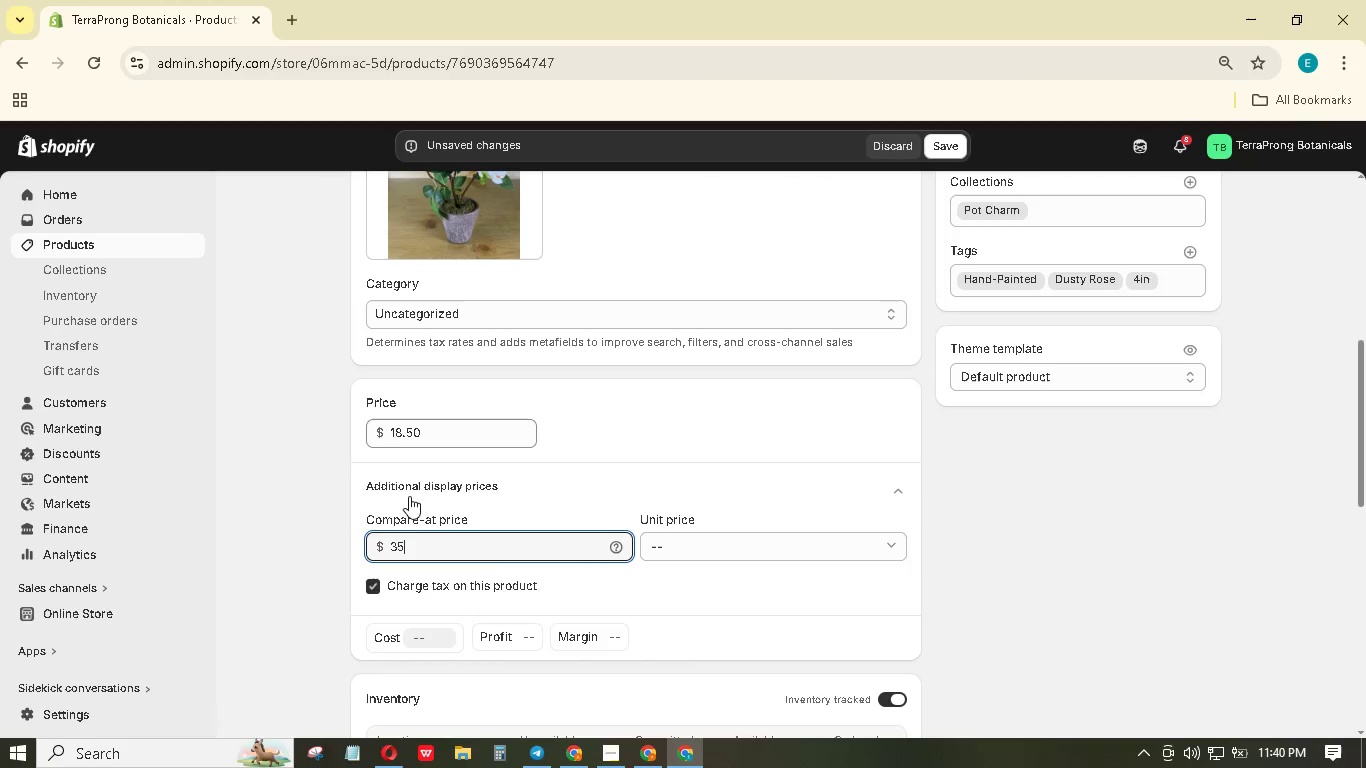 
scroll: coordinate [449, 513], scroll_direction: down, amount: 7.0
 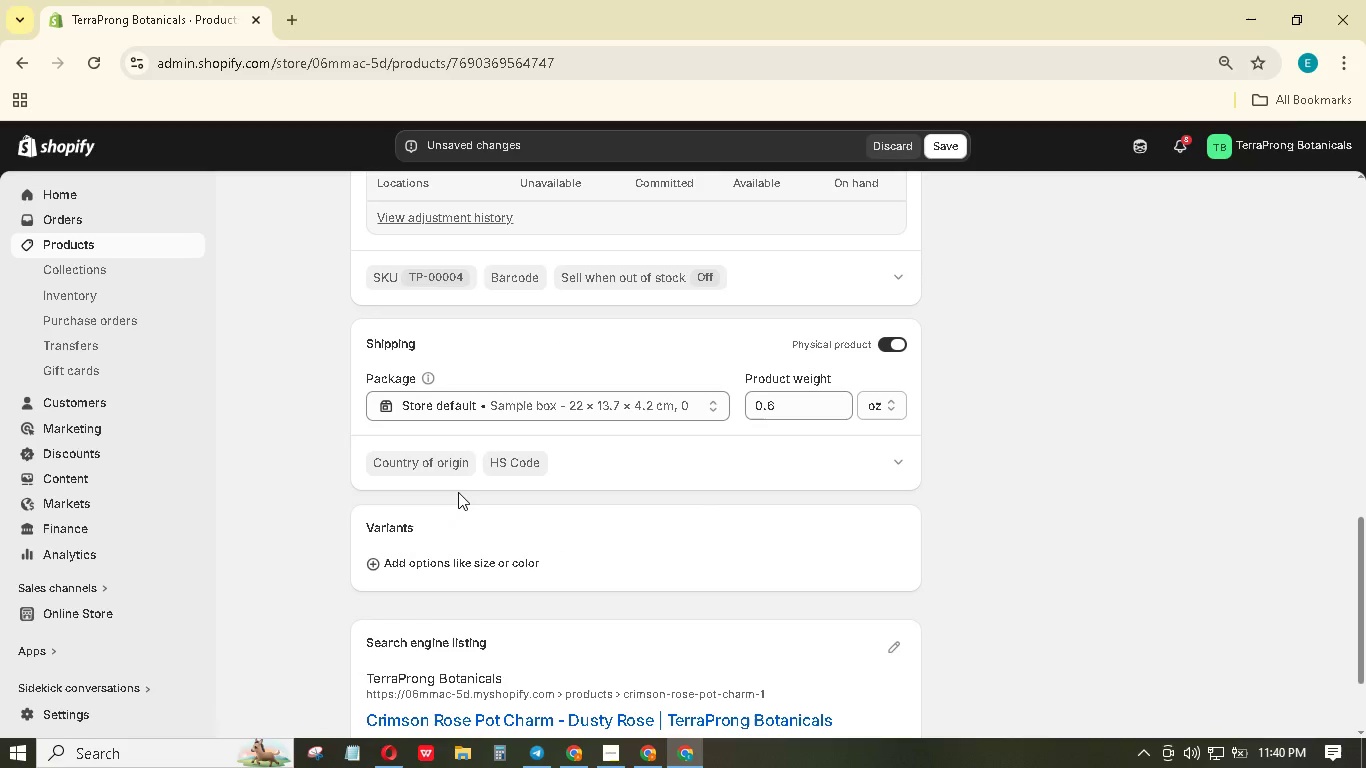 
wait(7.25)
 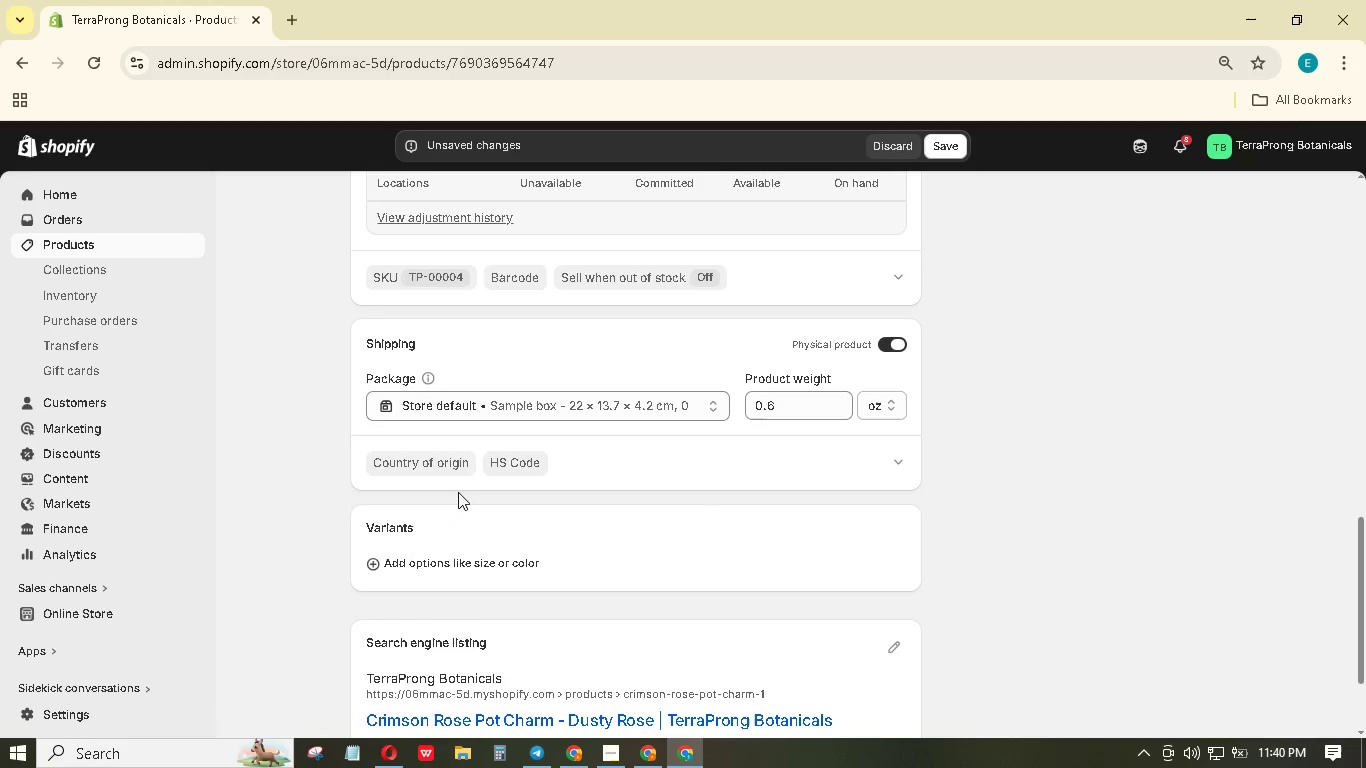 
scroll: coordinate [489, 502], scroll_direction: up, amount: 4.0
 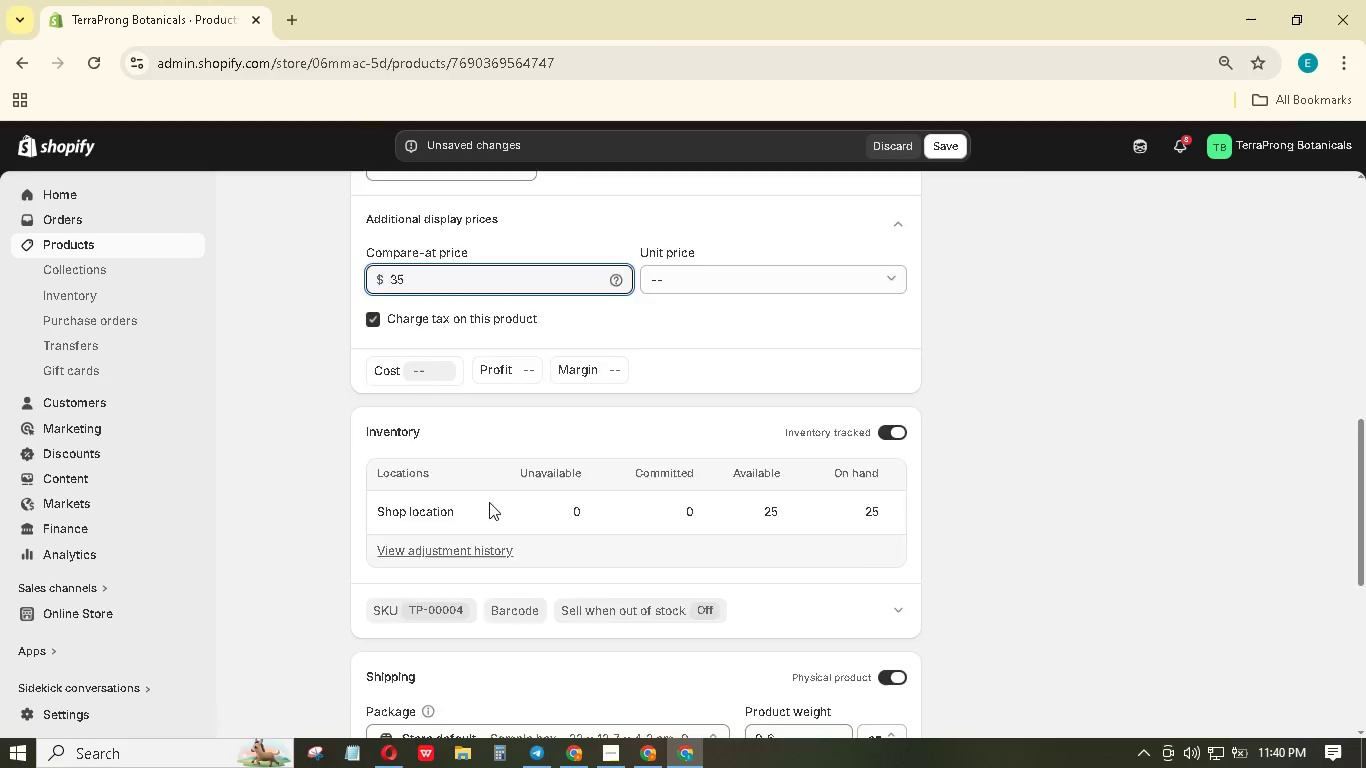 
scroll: coordinate [491, 507], scroll_direction: down, amount: 7.0
 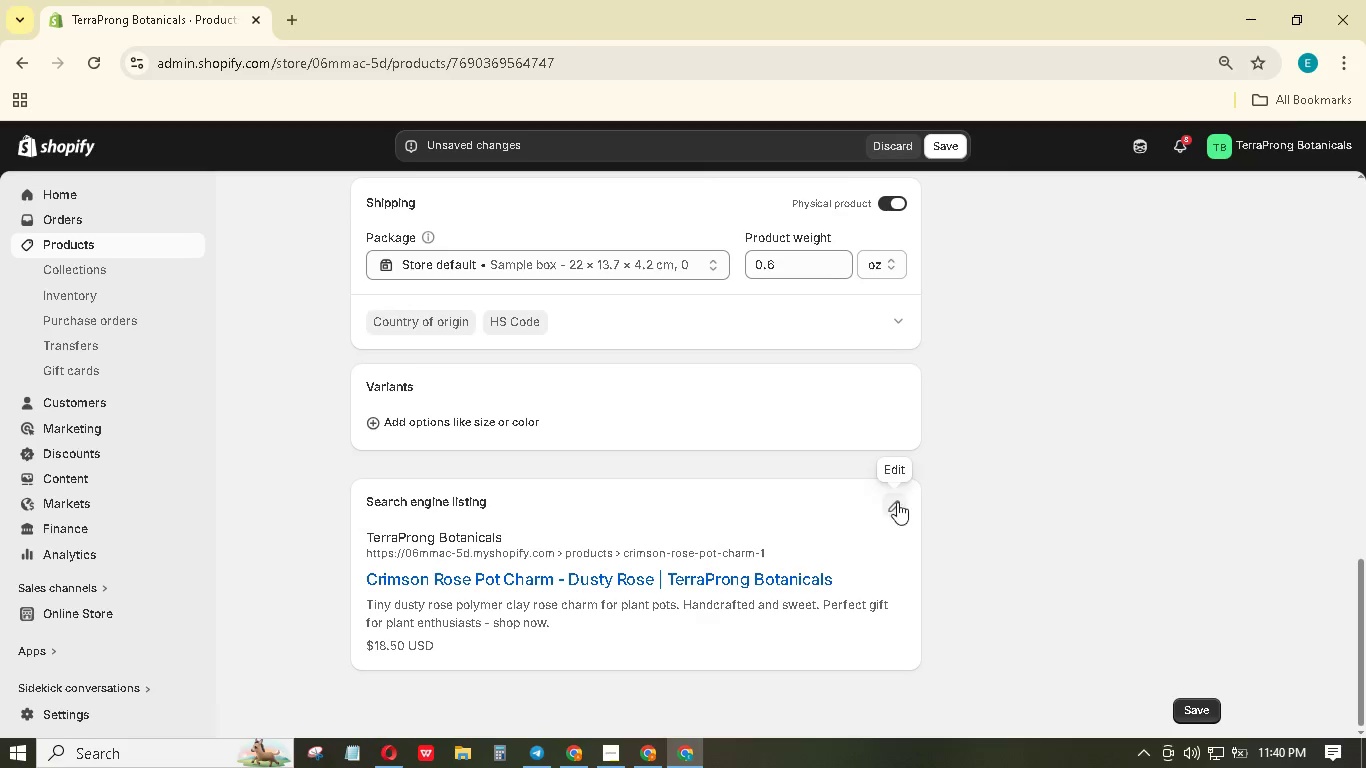 
left_click([897, 501])
 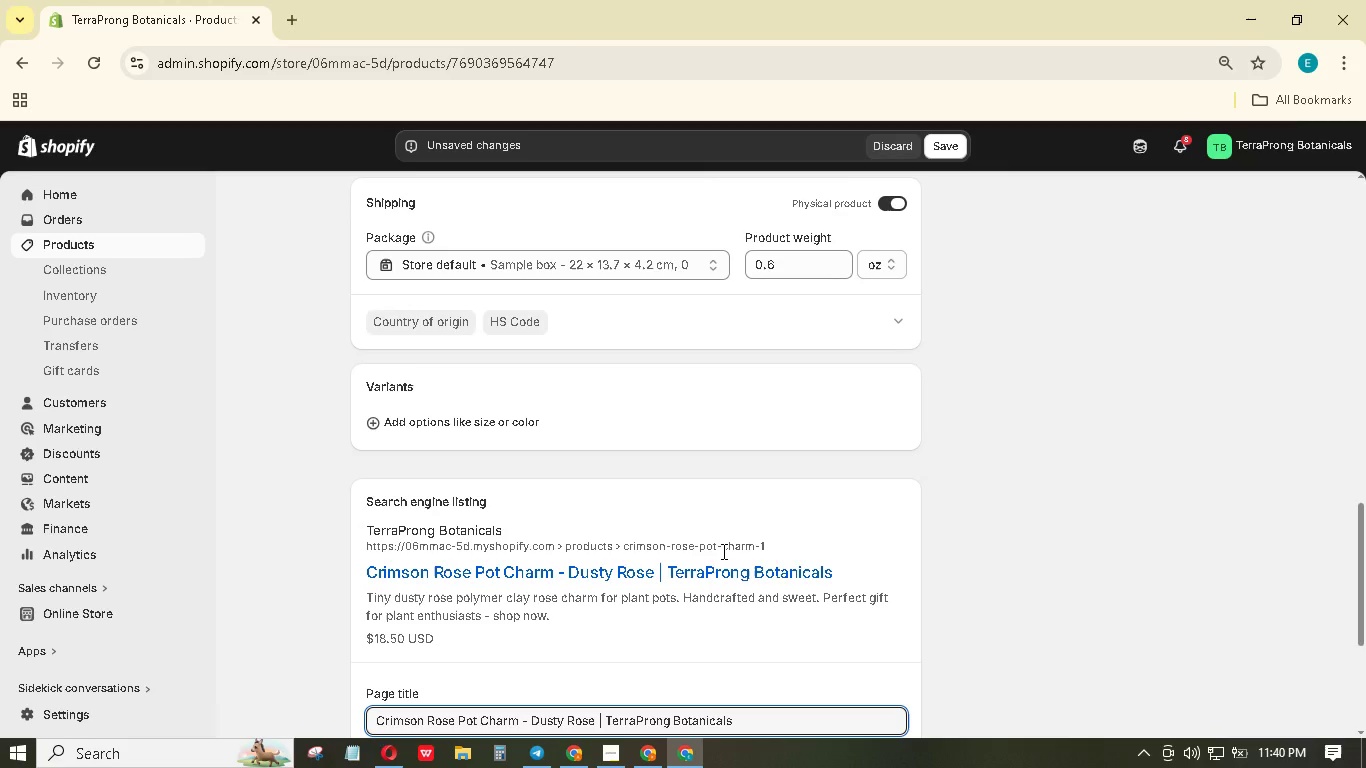 
scroll: coordinate [681, 617], scroll_direction: down, amount: 5.0
 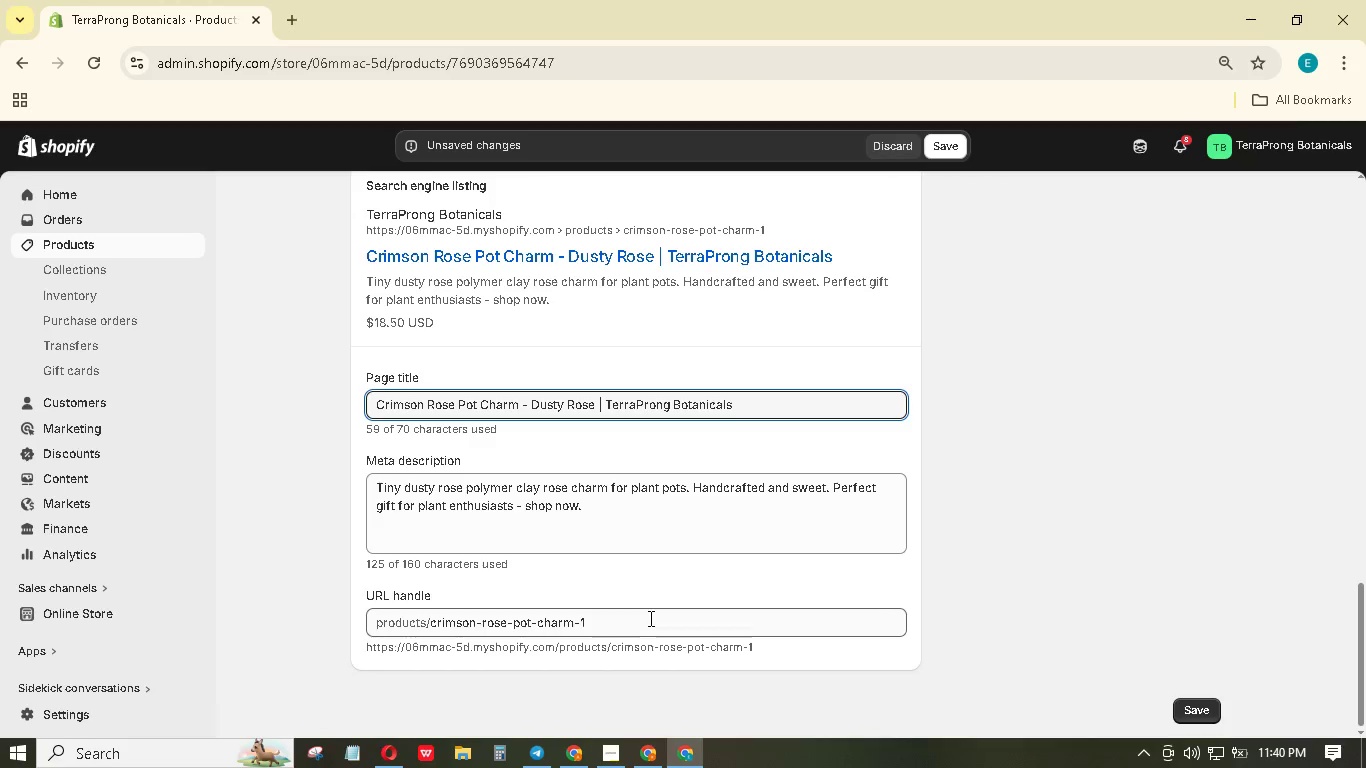 
left_click([649, 618])
 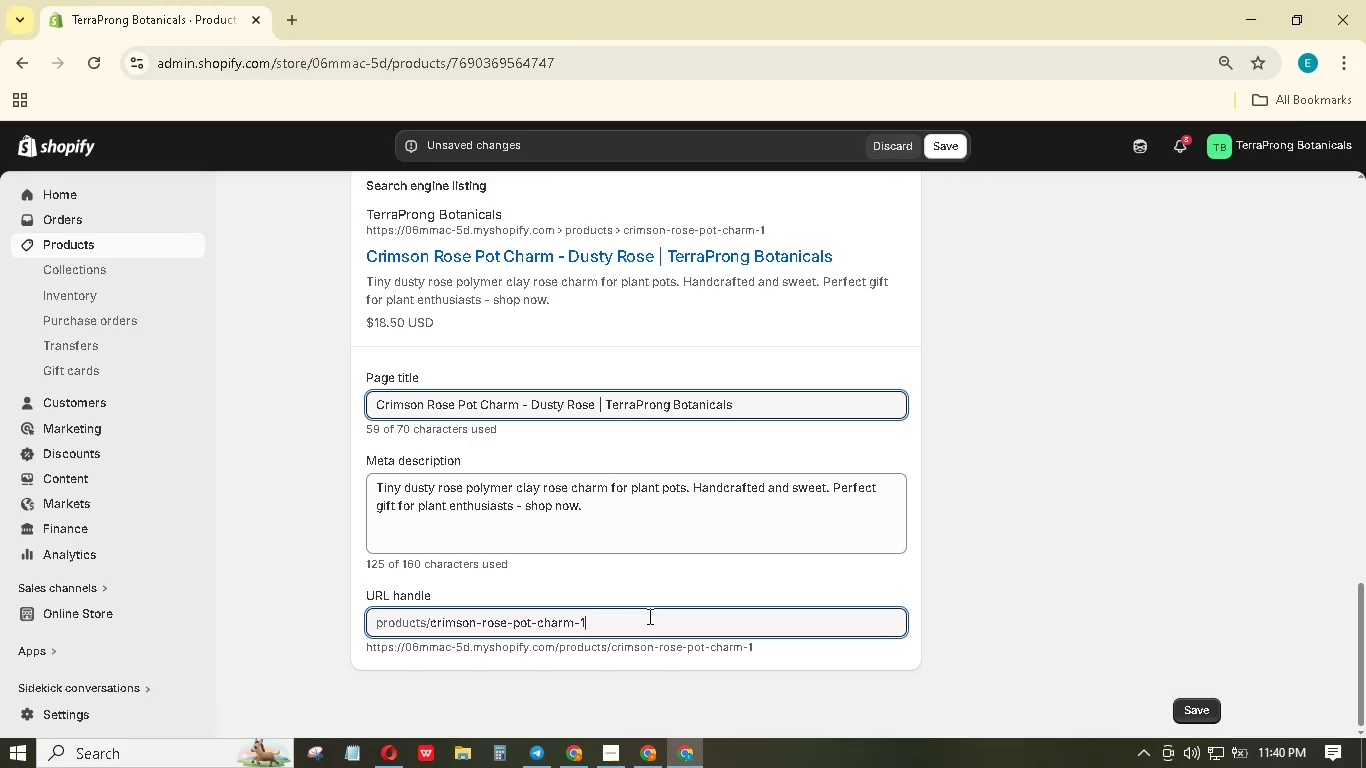 
key(Backspace)
type(4in)
 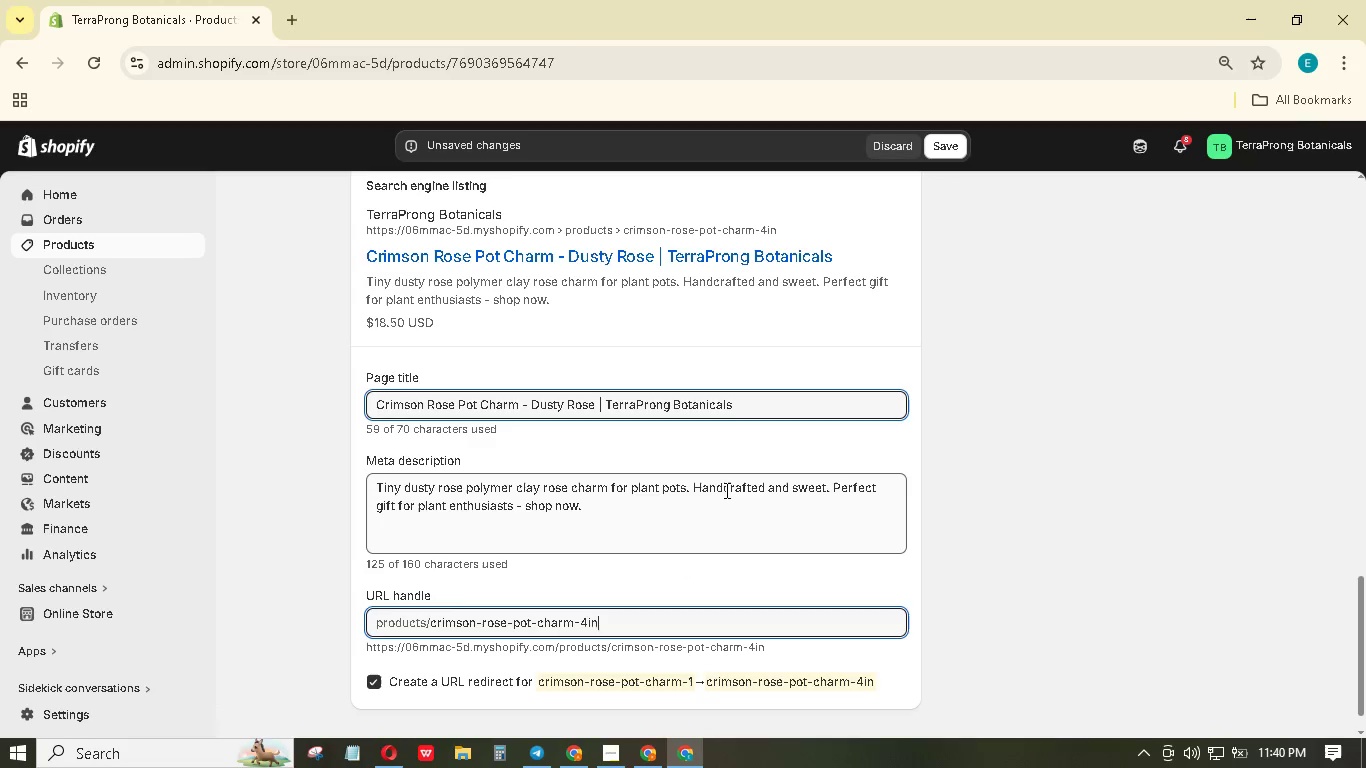 
wait(17.16)
 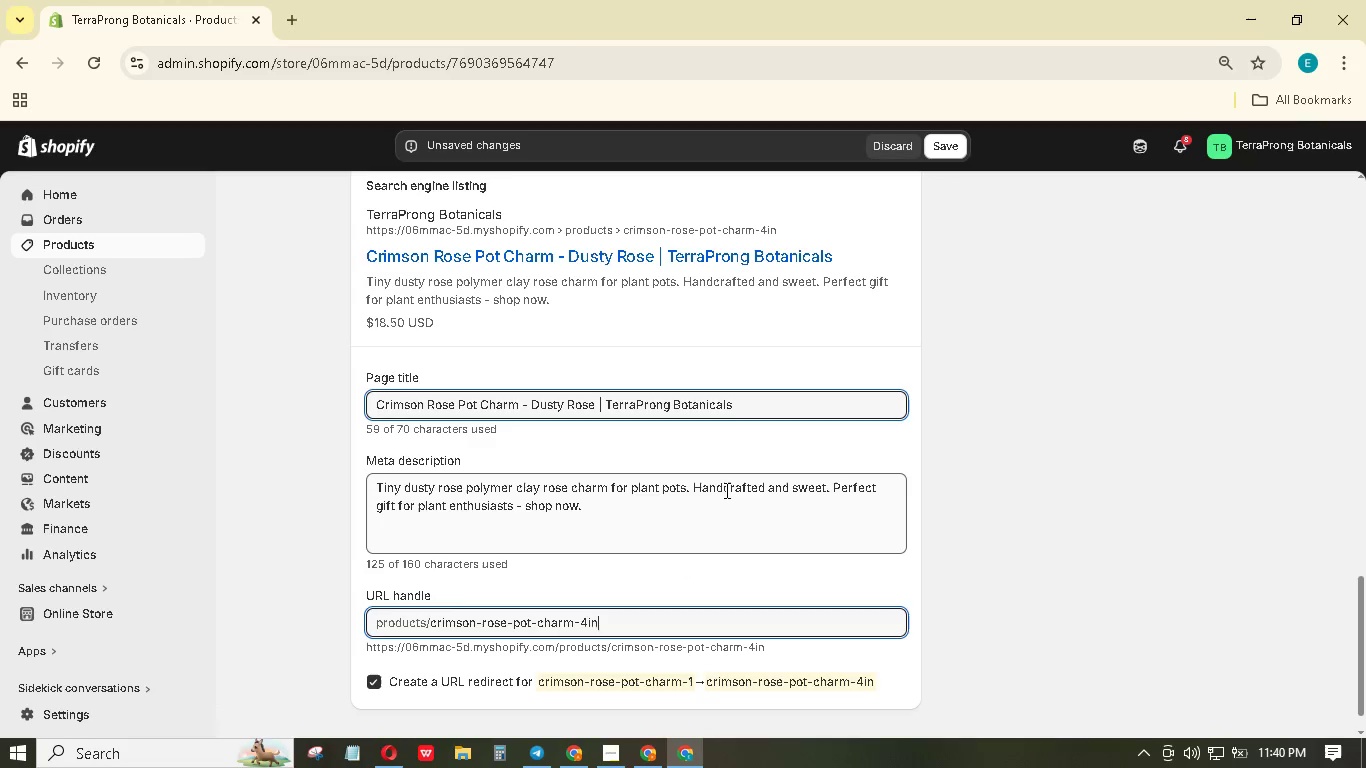 
scroll: coordinate [500, 353], scroll_direction: up, amount: 19.0
 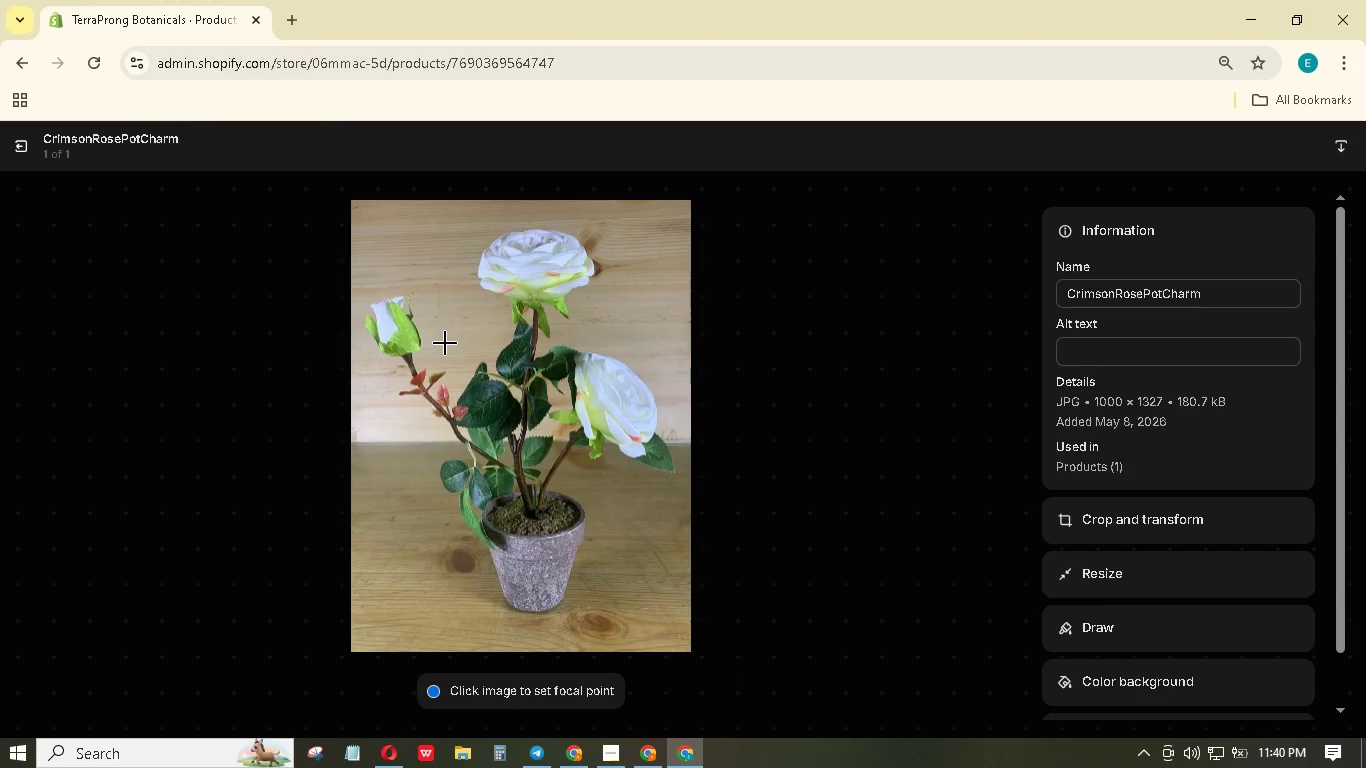 
wait(11.76)
 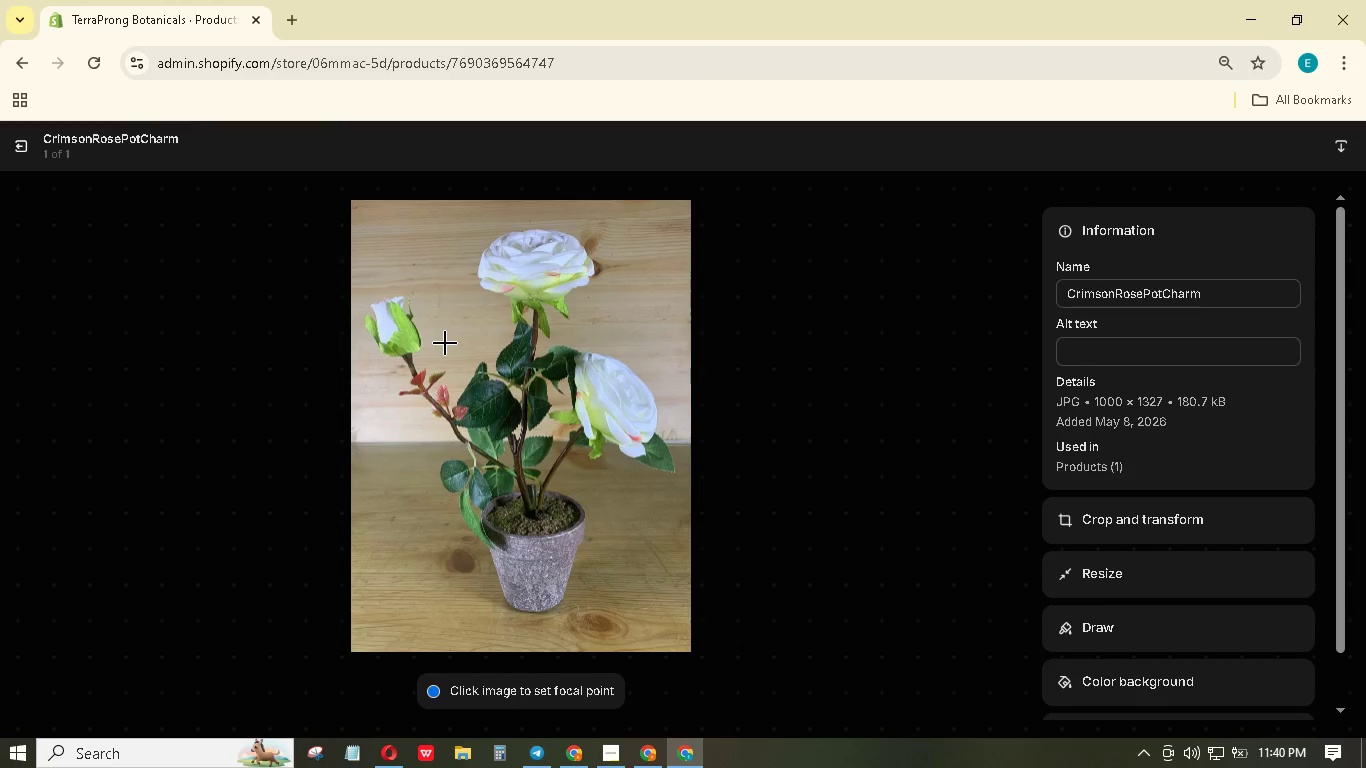 
left_click([1079, 344])
 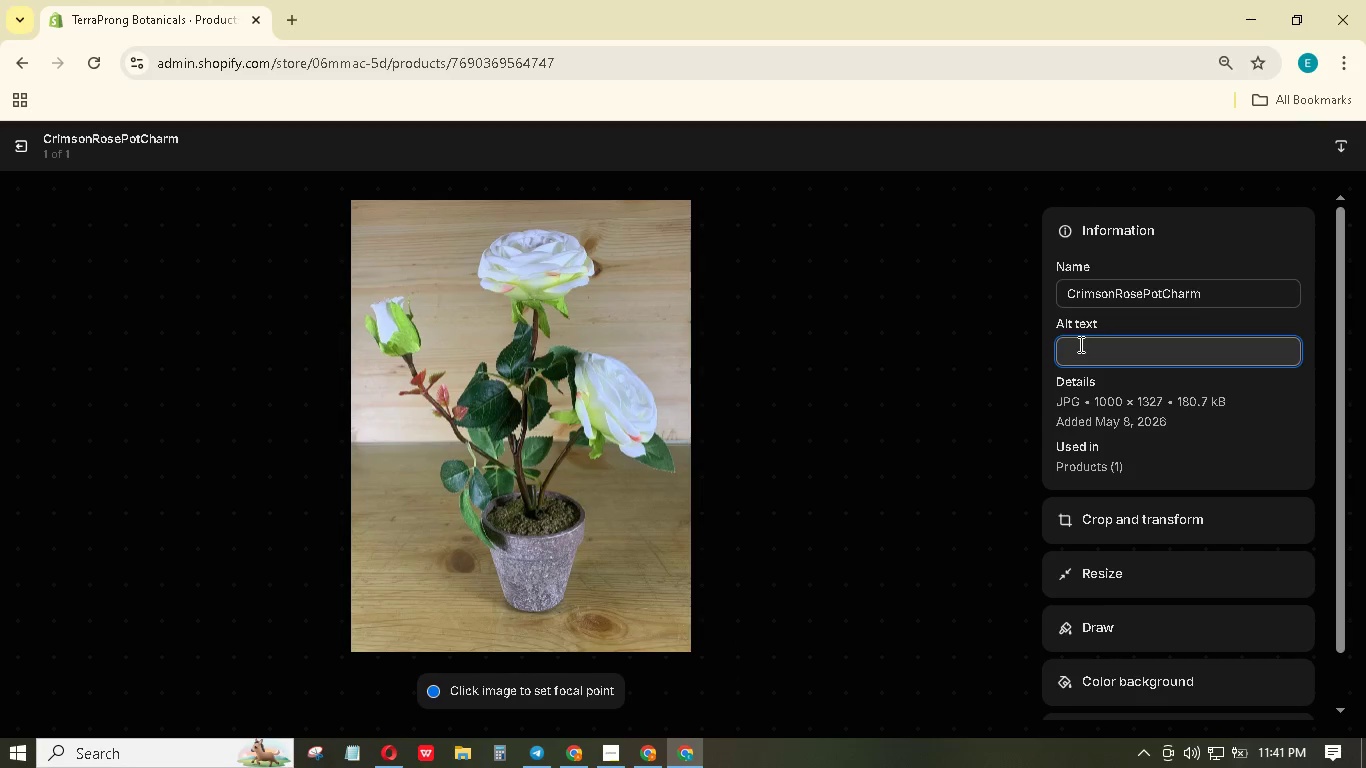 
wait(5.64)
 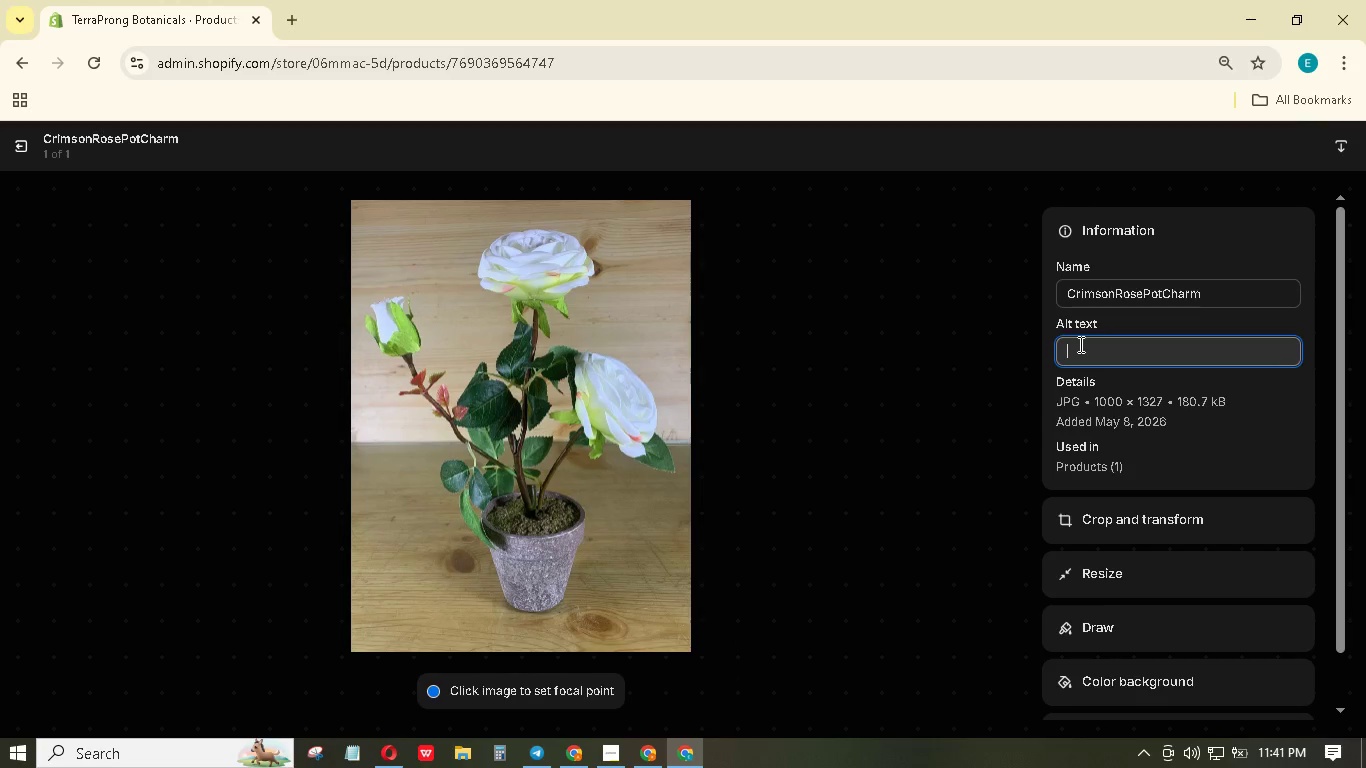 
type(A rose pot charm )
 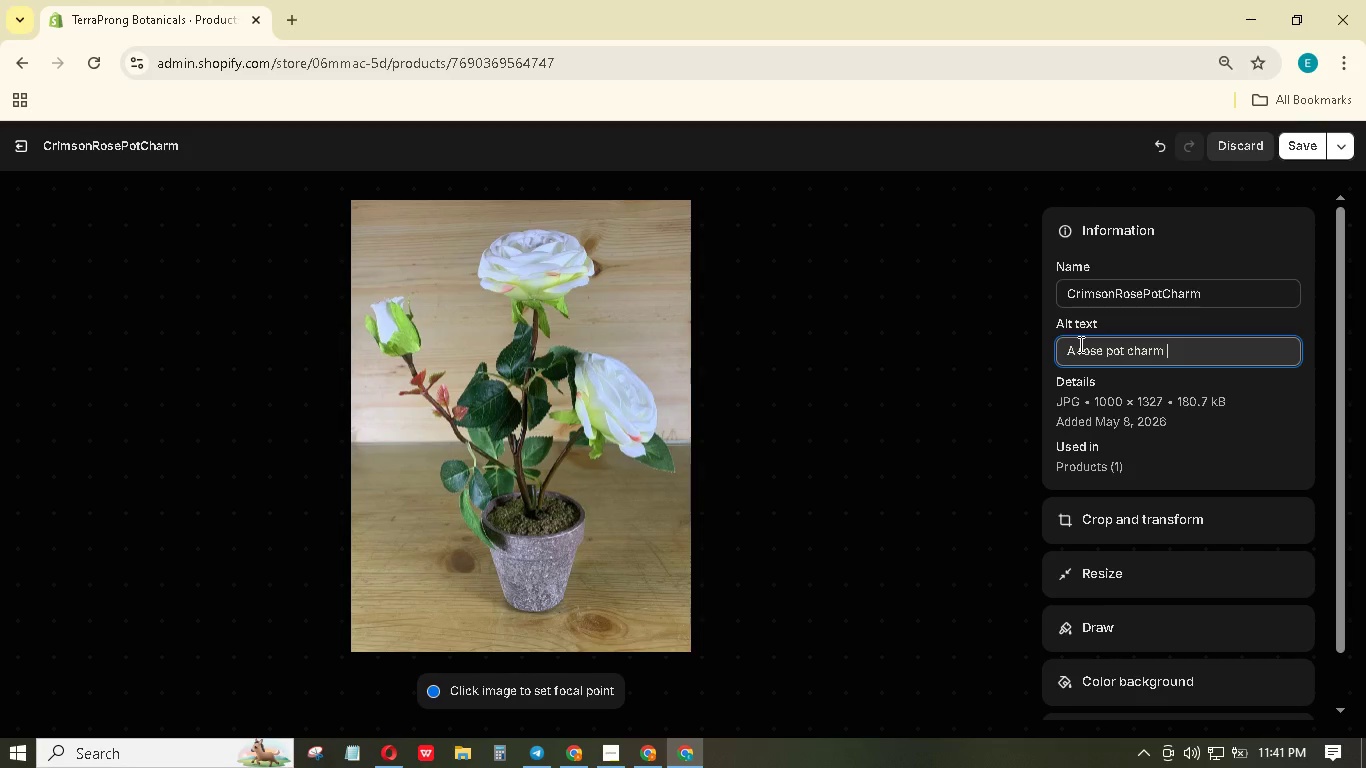 
type(around a white rose.)
 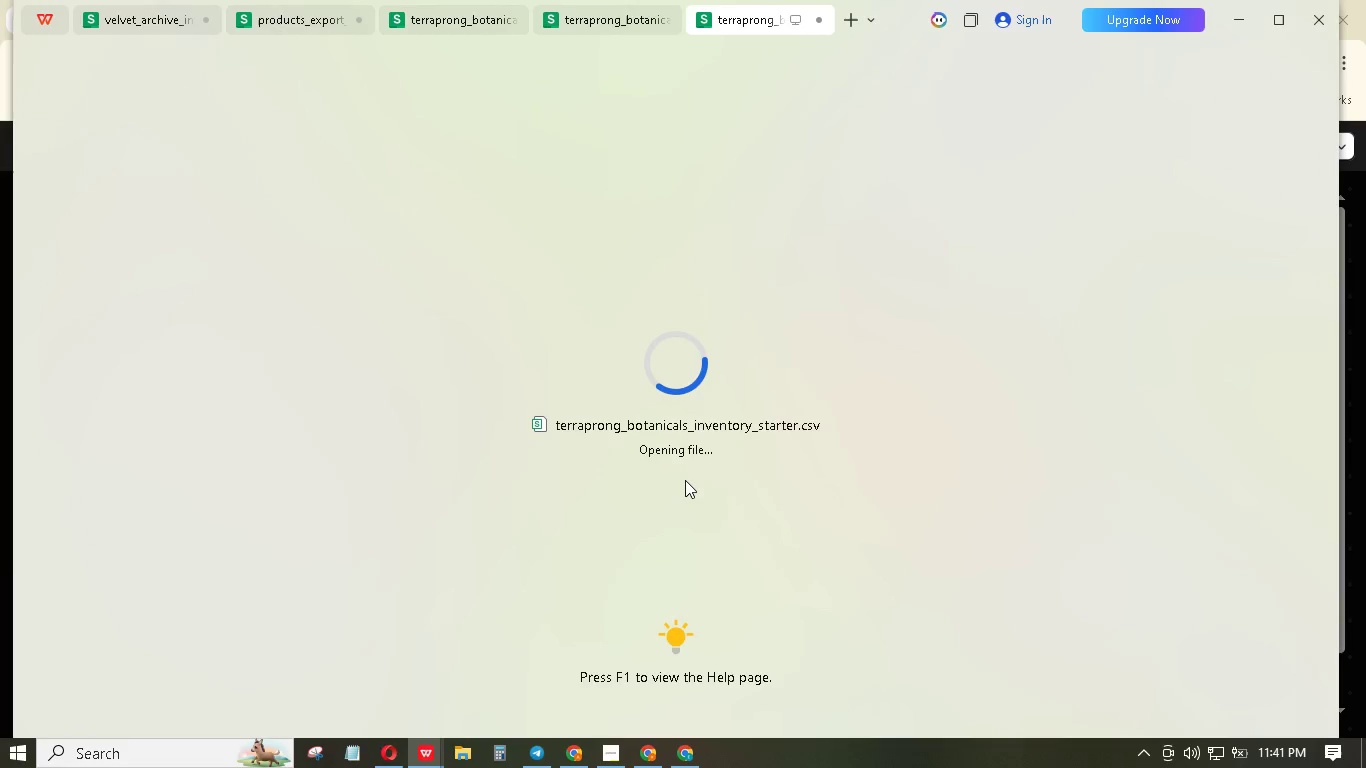 
wait(16.69)
 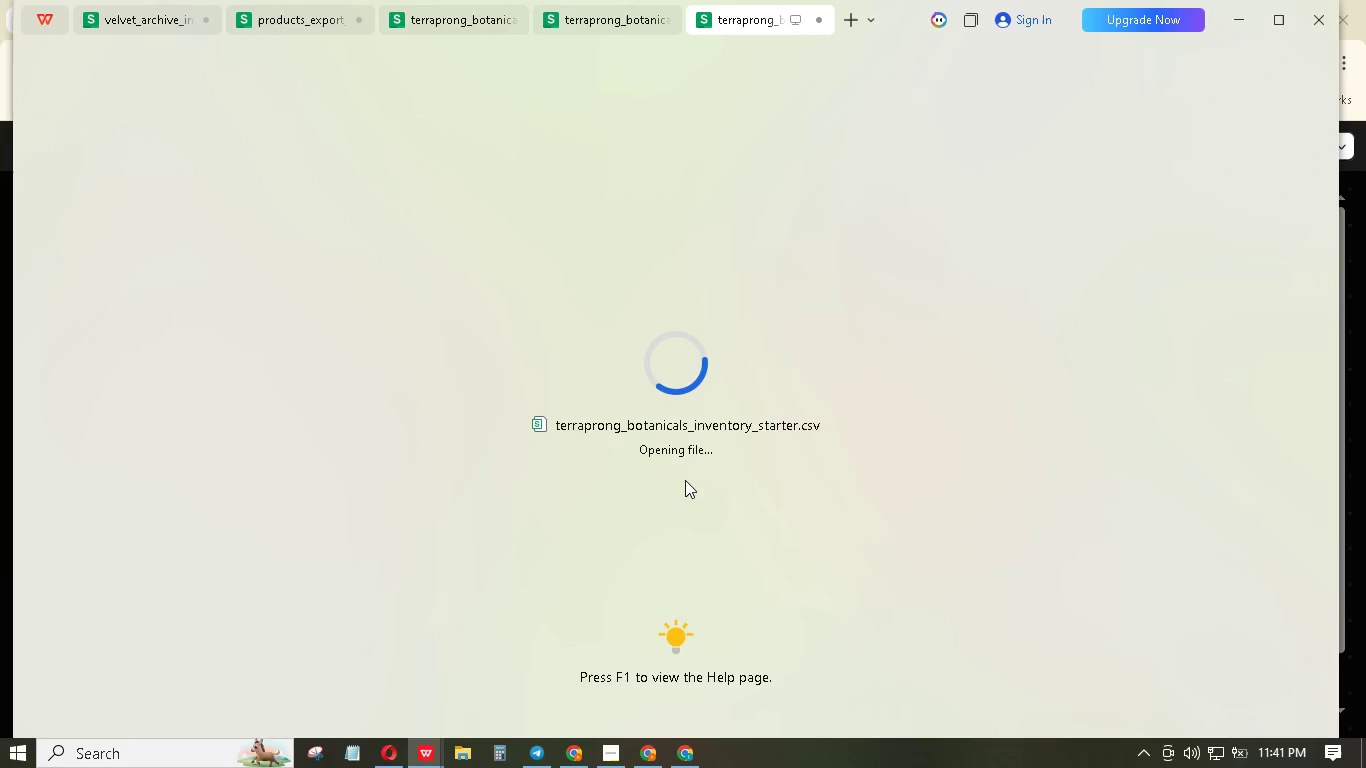 
left_click([620, 15])
 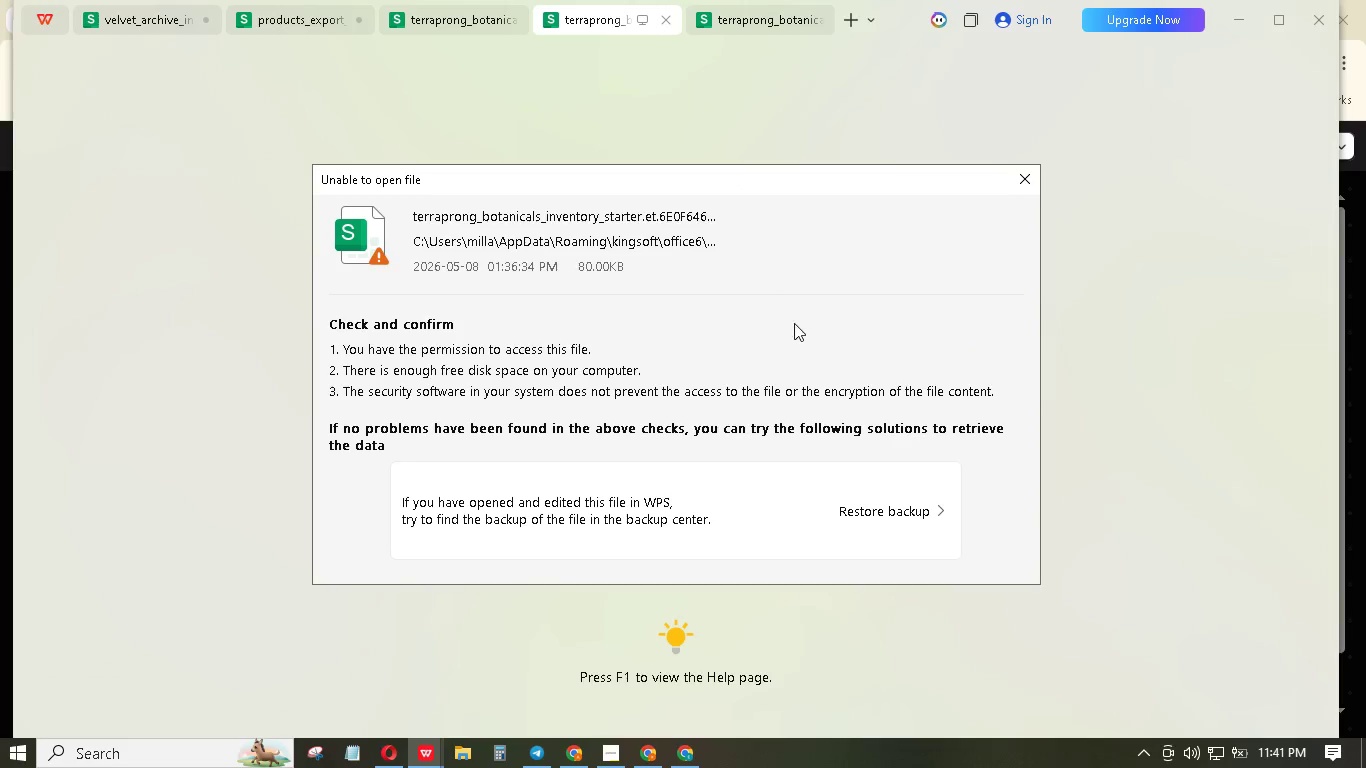 
left_click([888, 517])
 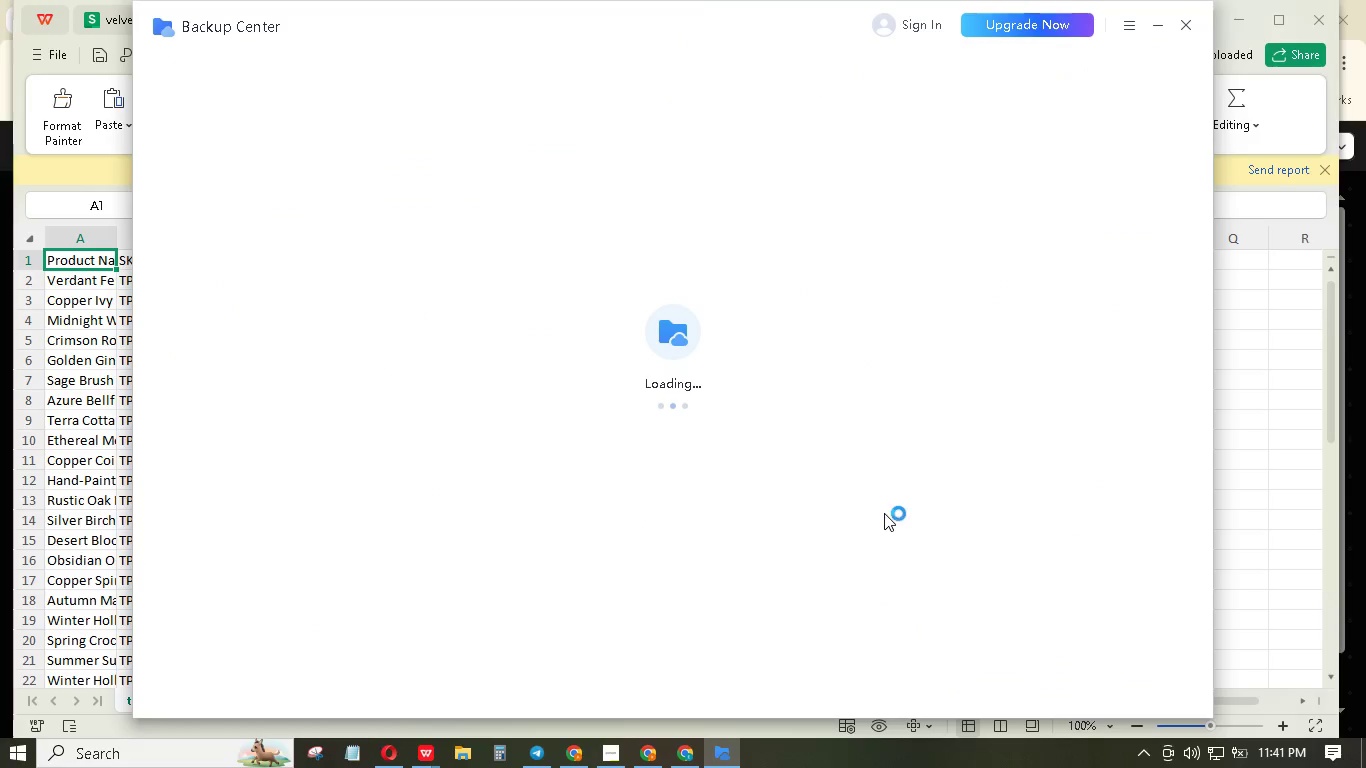 
mouse_move([1114, 46])
 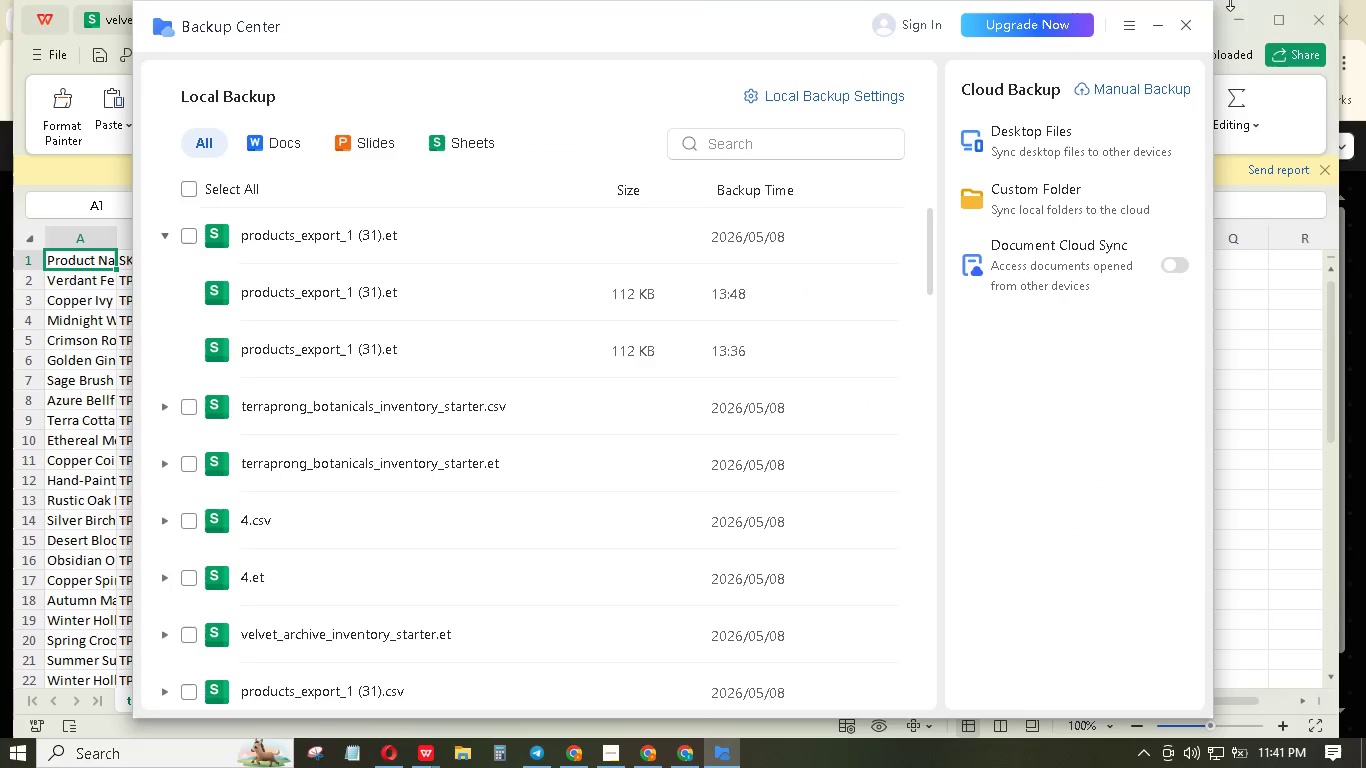 
left_click([1170, 23])
 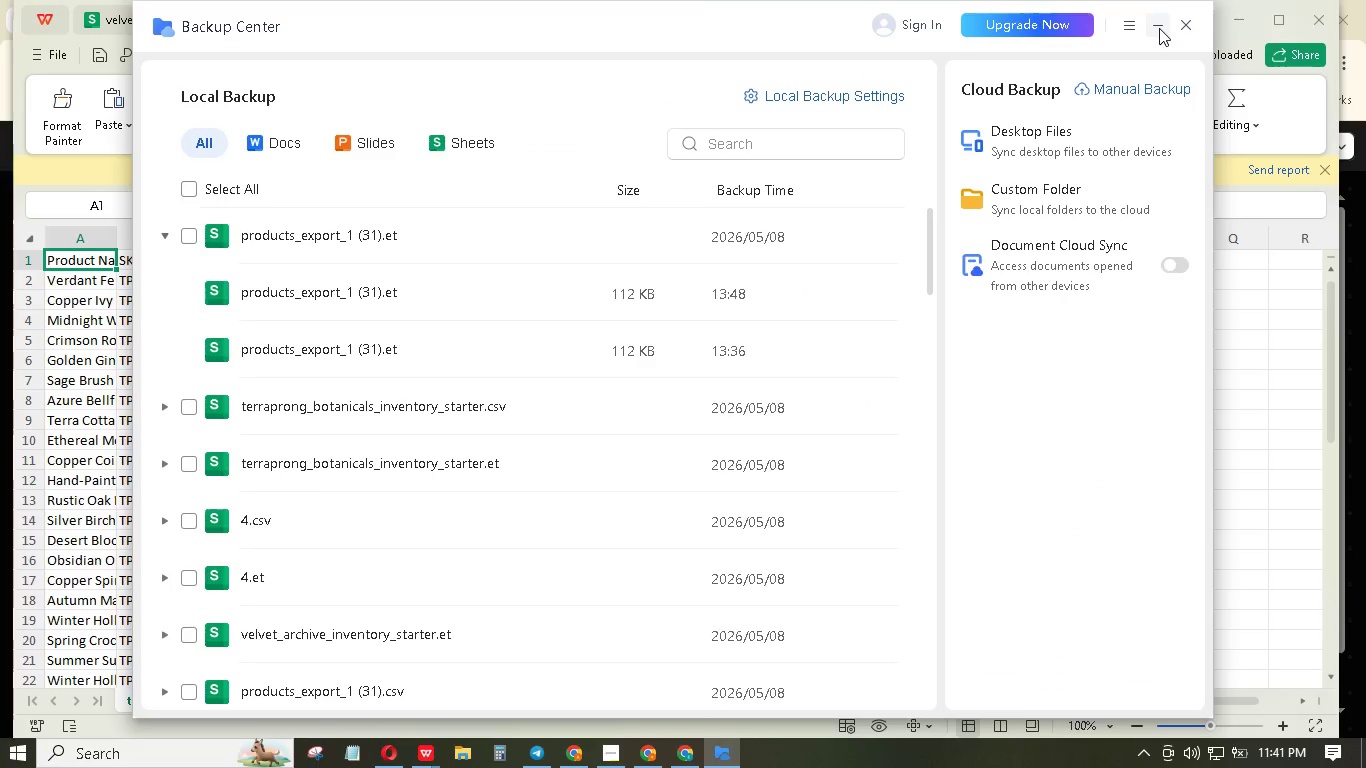 
left_click([1159, 28])
 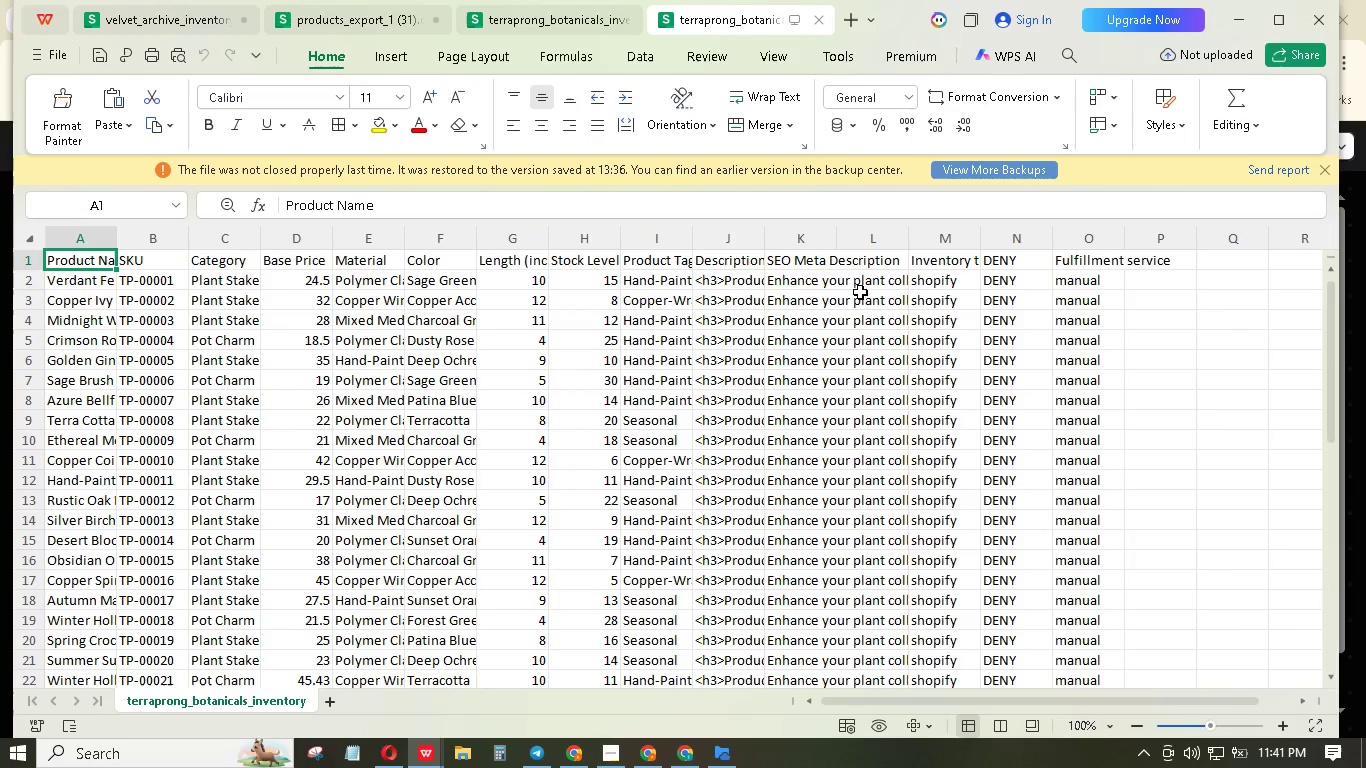 
left_click([839, 285])
 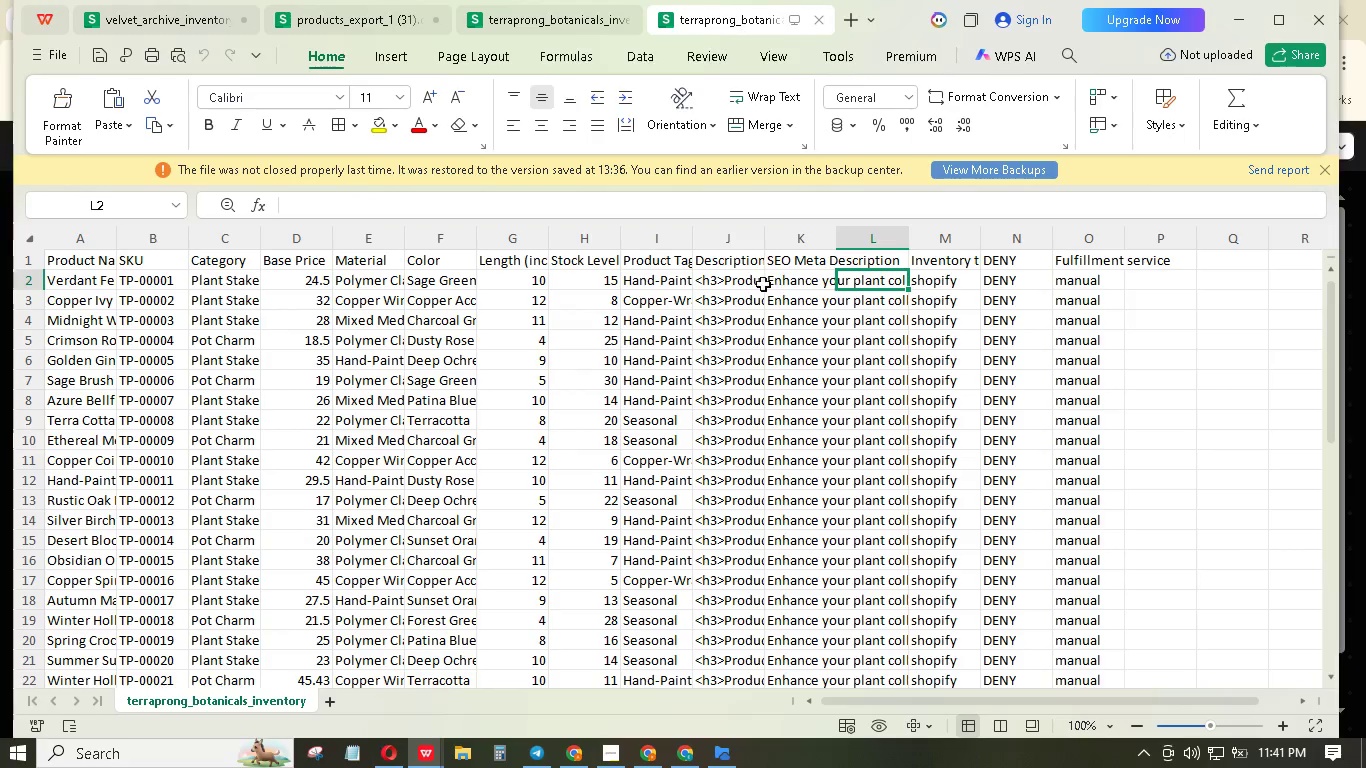 
left_click([743, 280])
 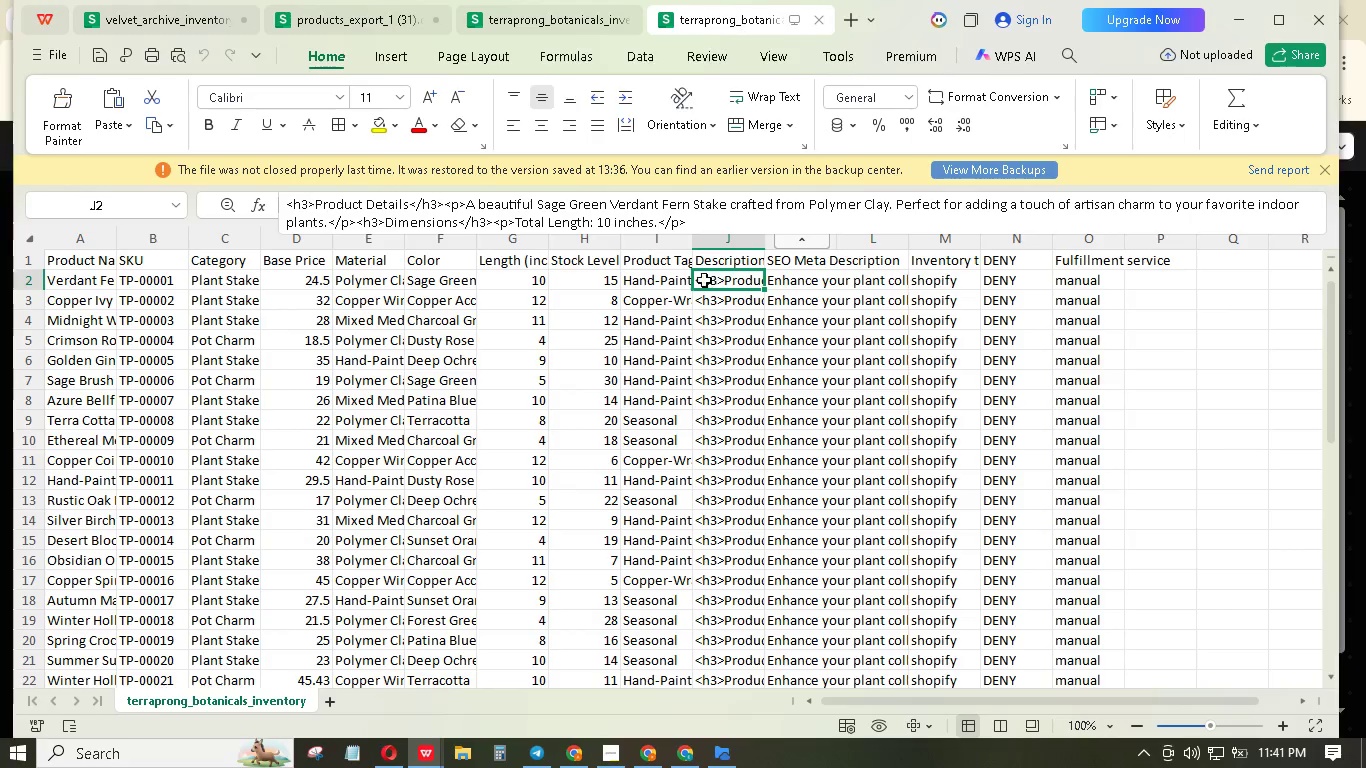 
left_click([677, 280])
 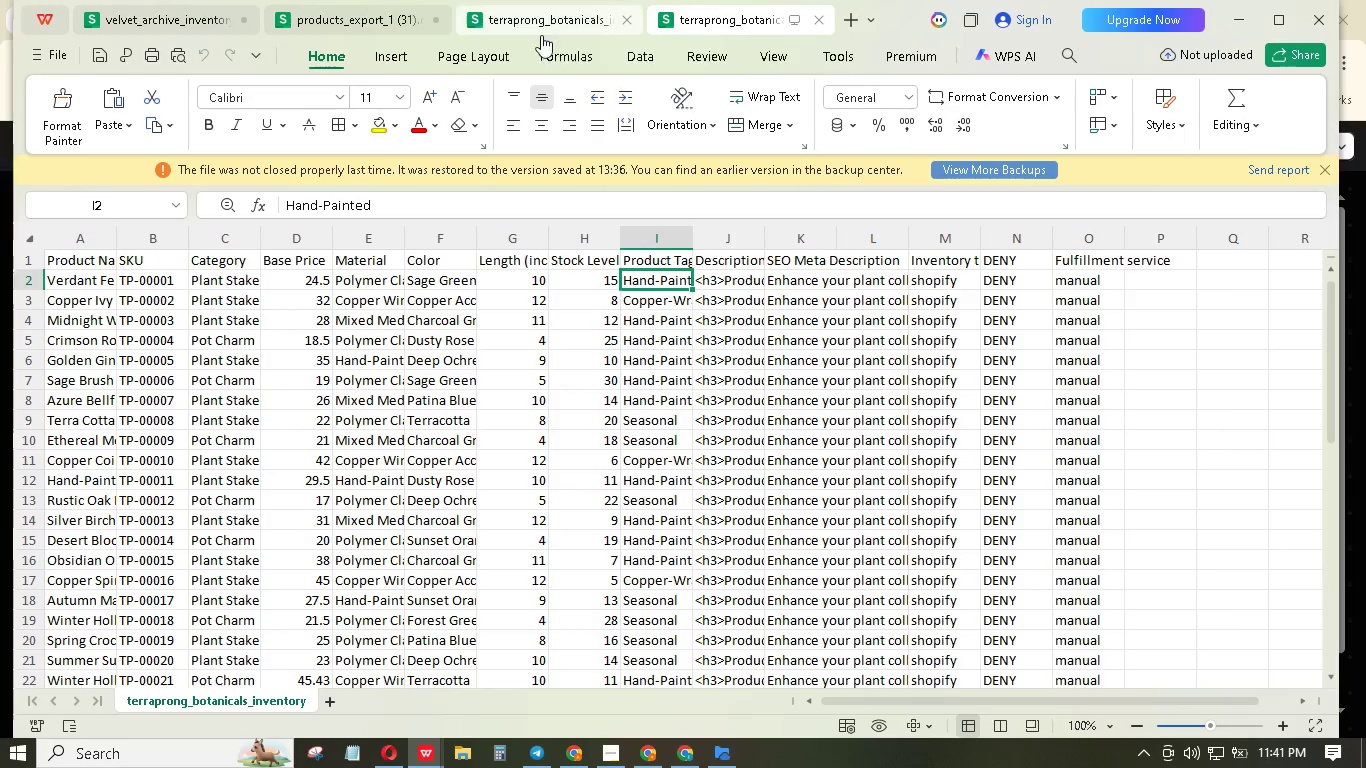 
left_click([550, 21])
 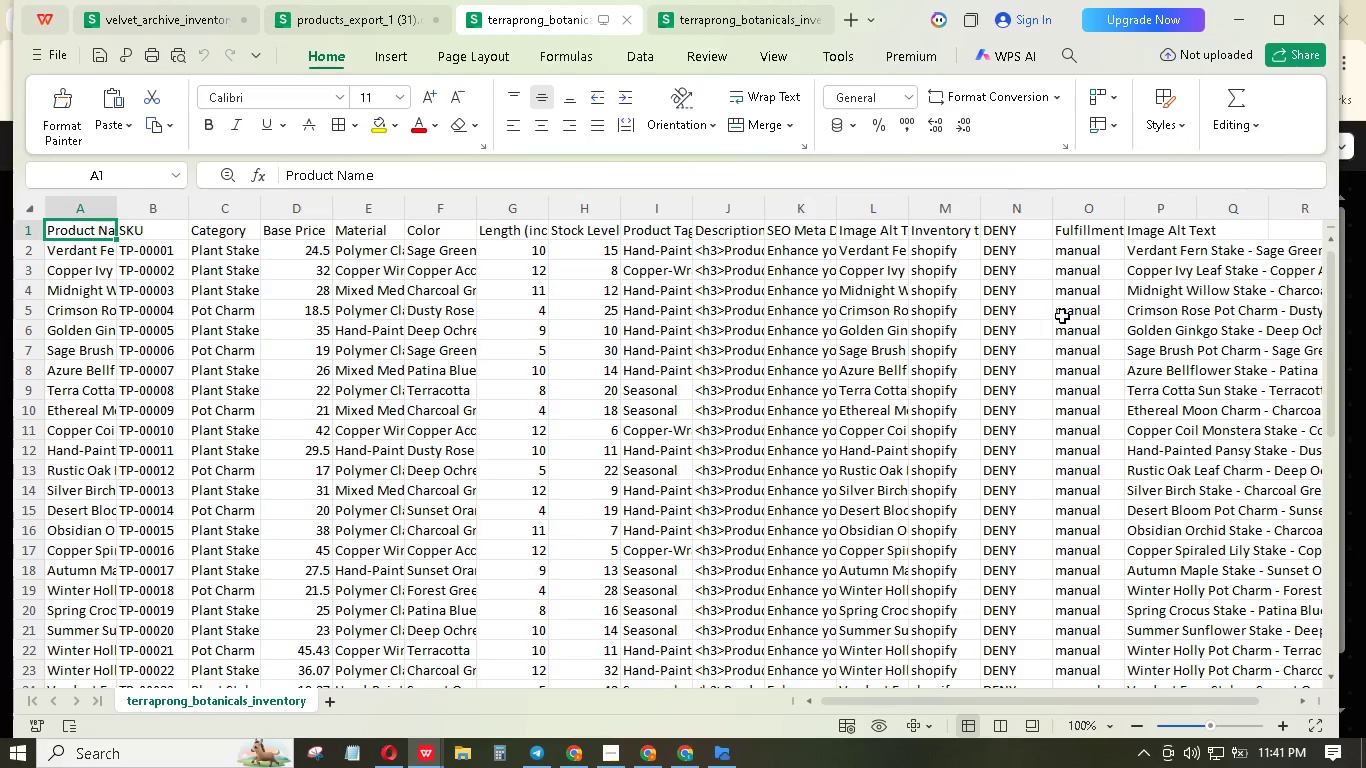 
left_click([1180, 248])
 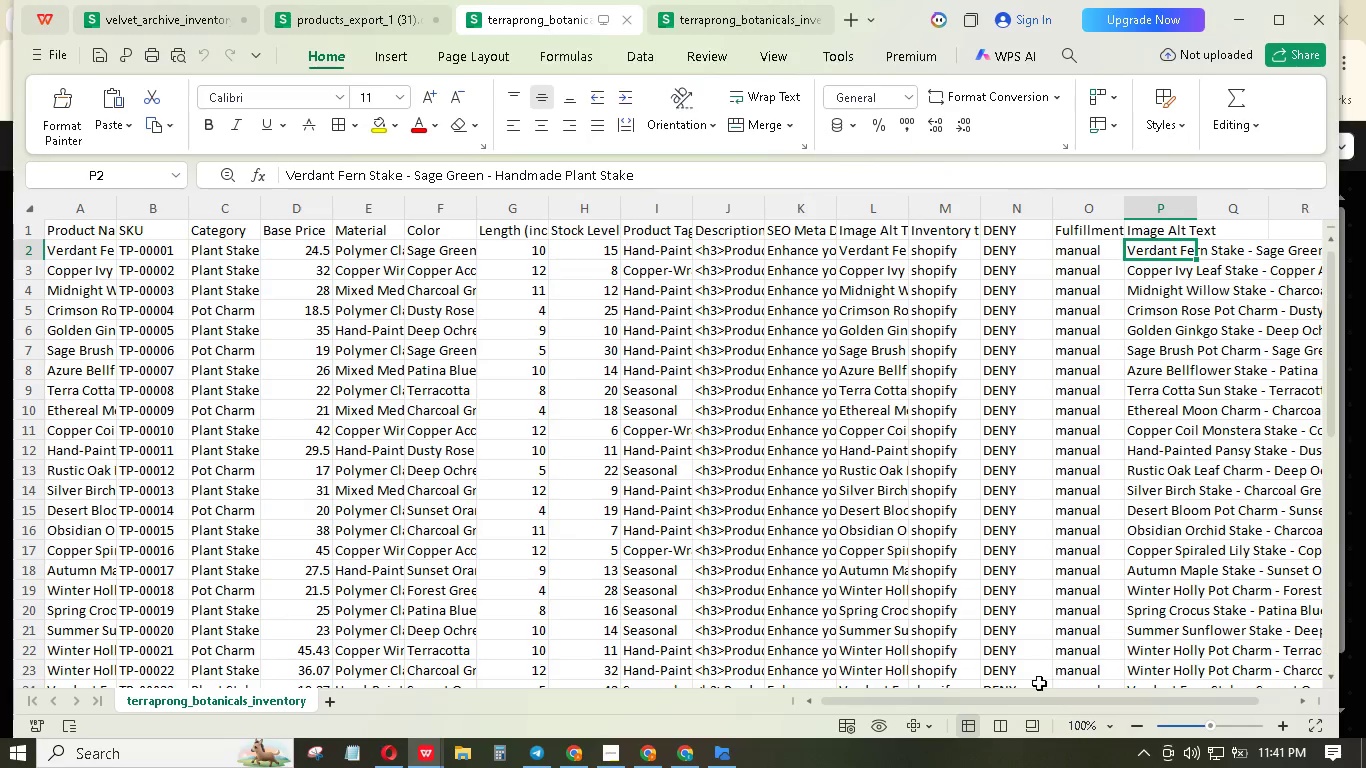 
left_click_drag(start_coordinate=[1032, 696], to_coordinate=[1065, 699])
 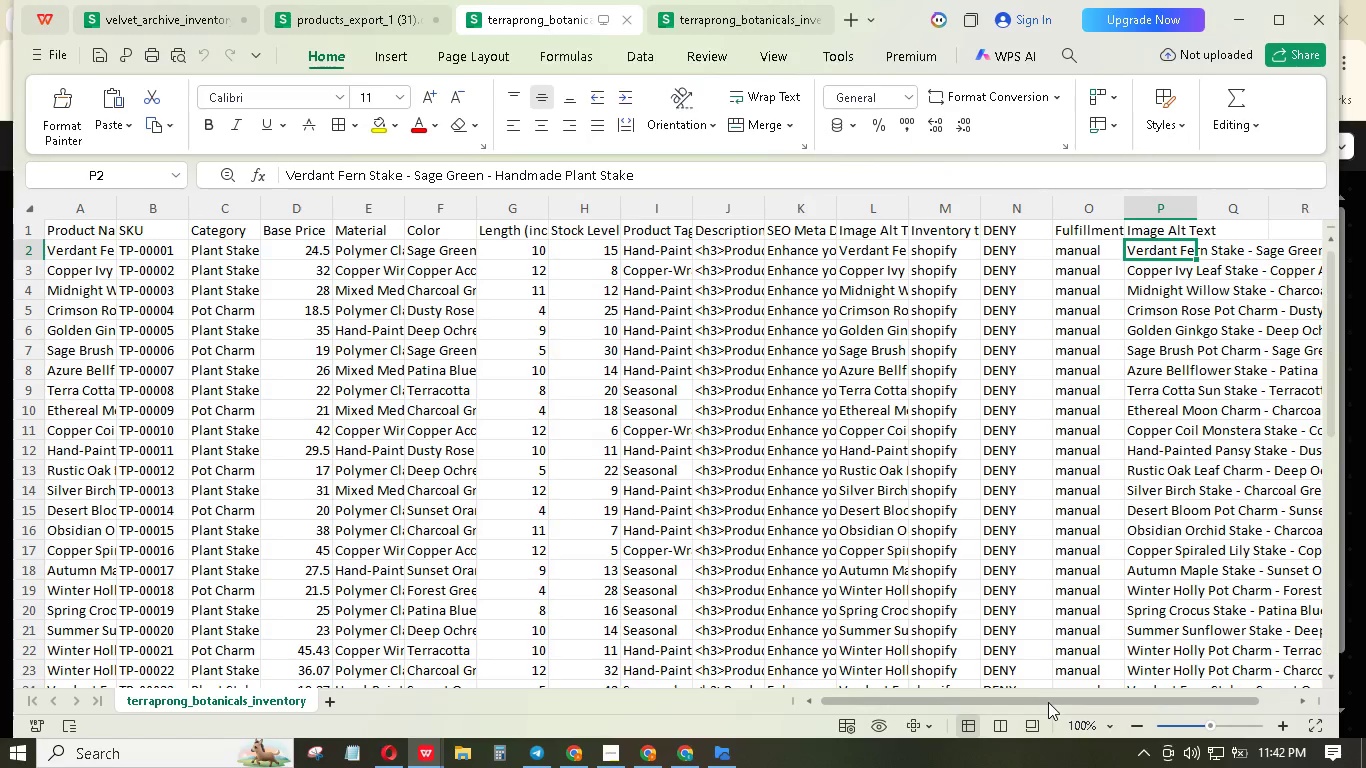 
left_click_drag(start_coordinate=[1047, 702], to_coordinate=[1176, 700])
 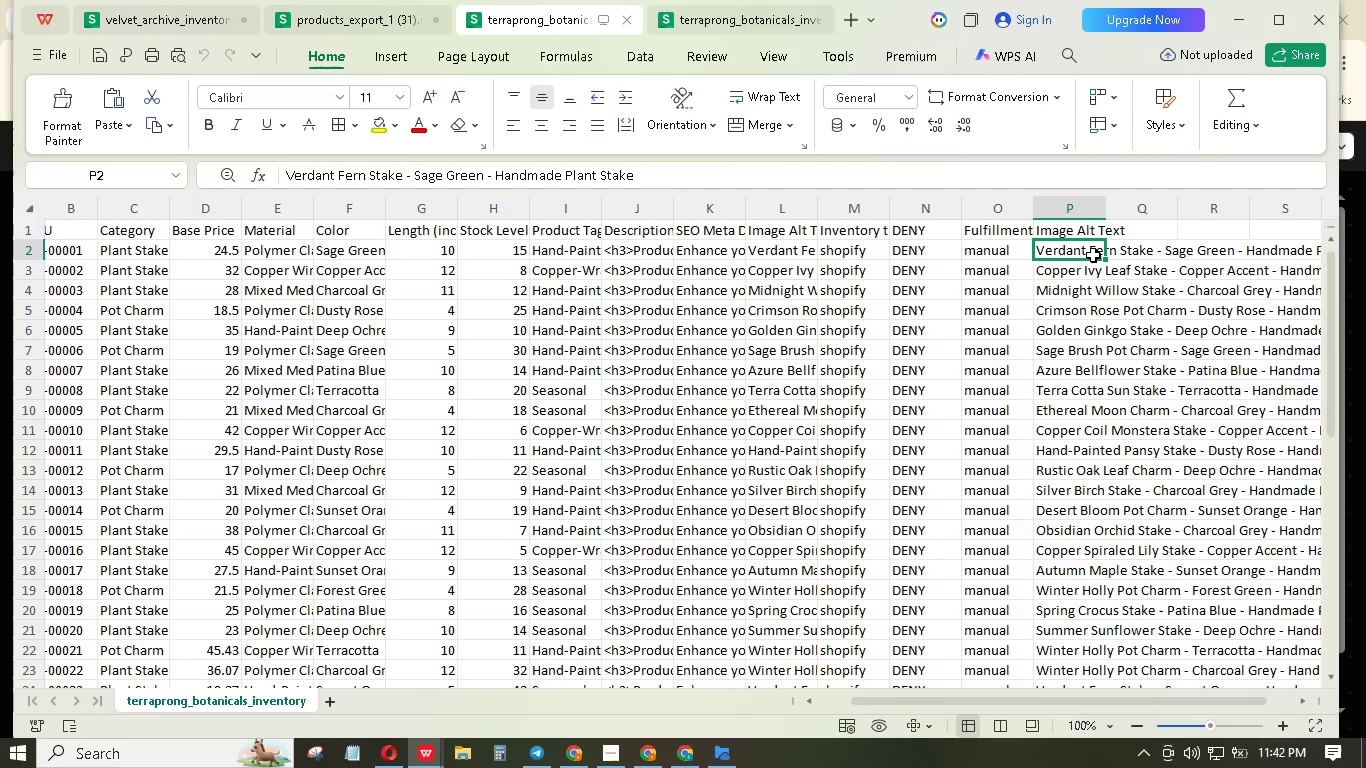 
double_click([1093, 254])
 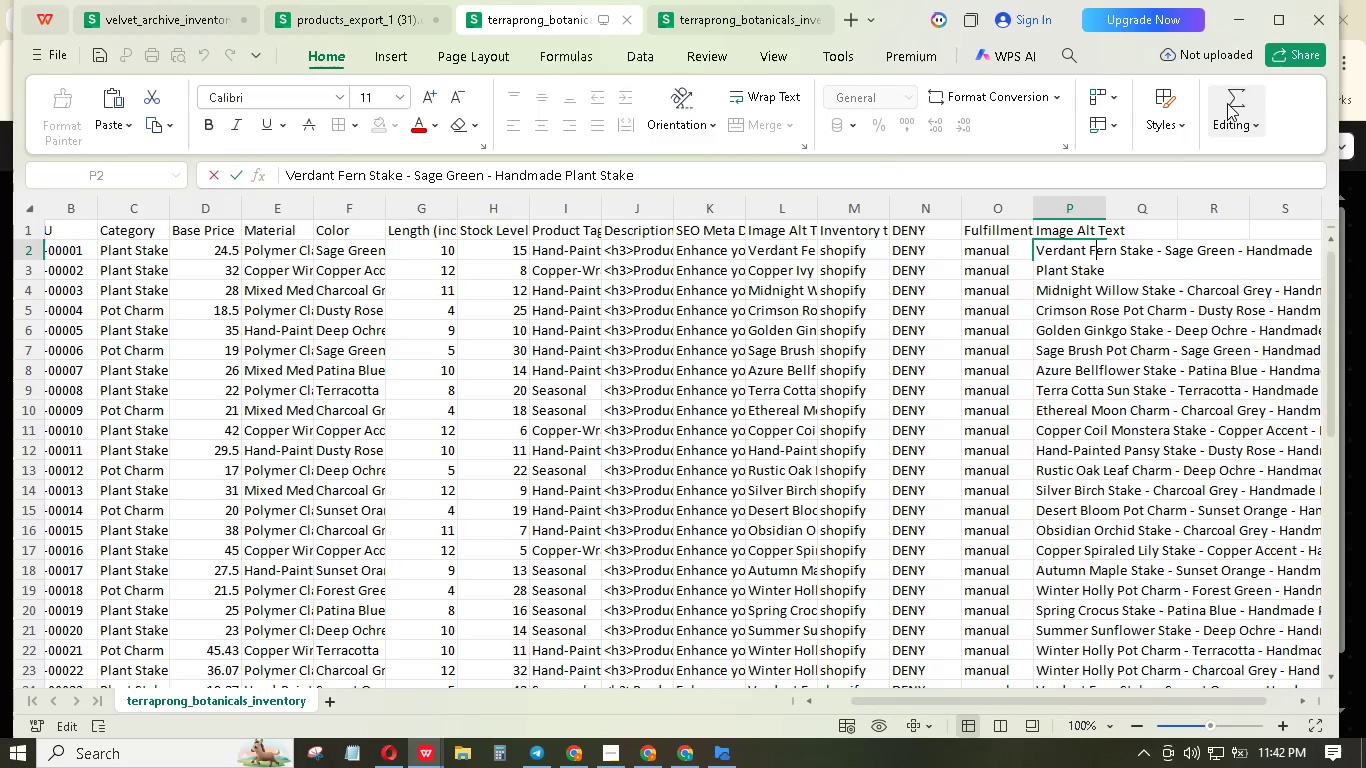 
mouse_move([1250, 36])
 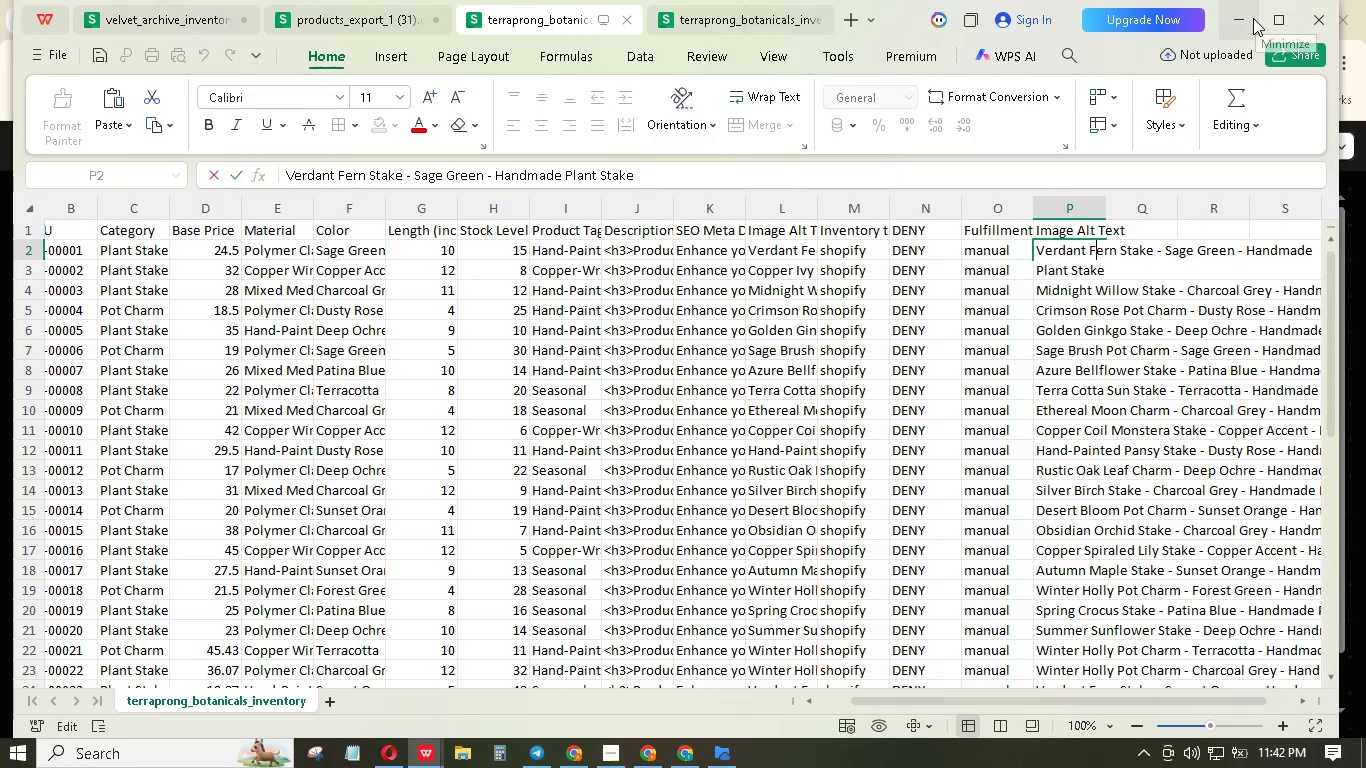 
left_click([1253, 18])
 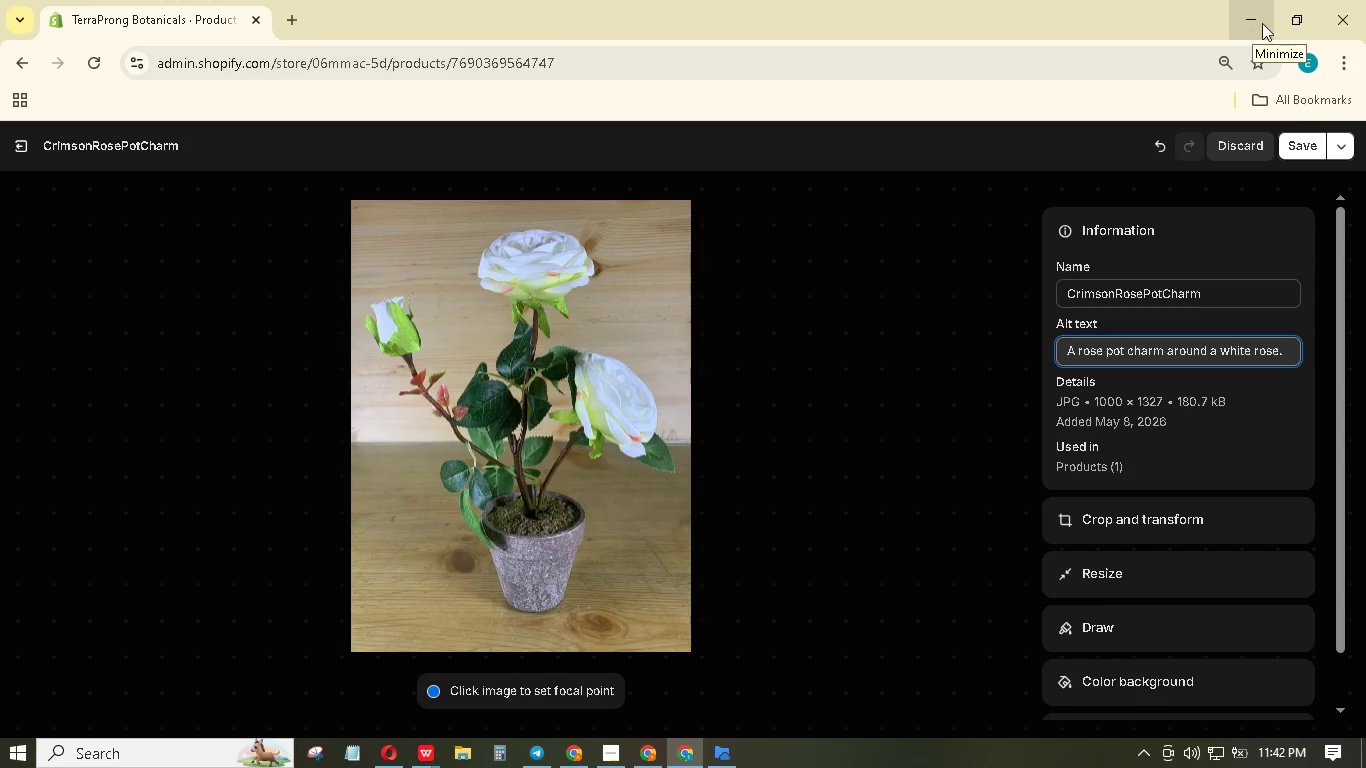 
left_click([1297, 140])
 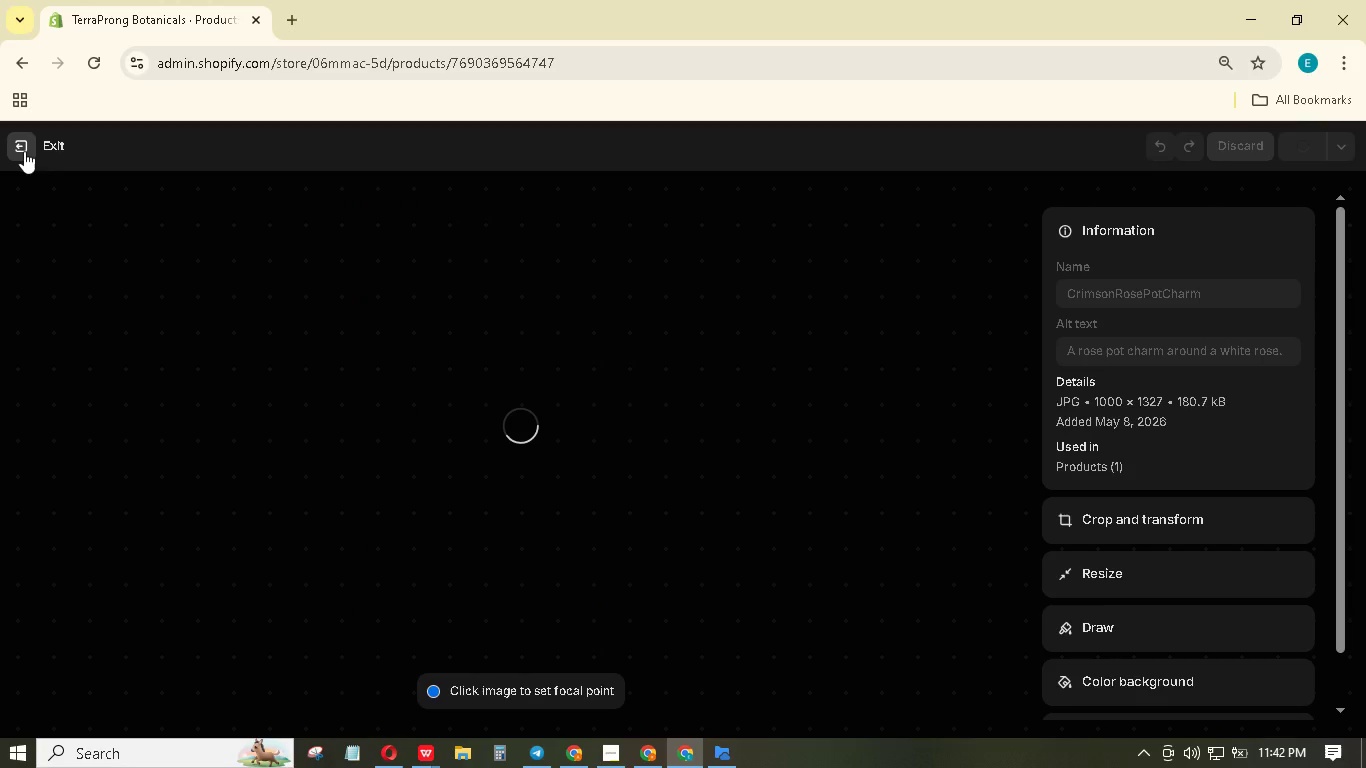 
left_click([24, 151])
 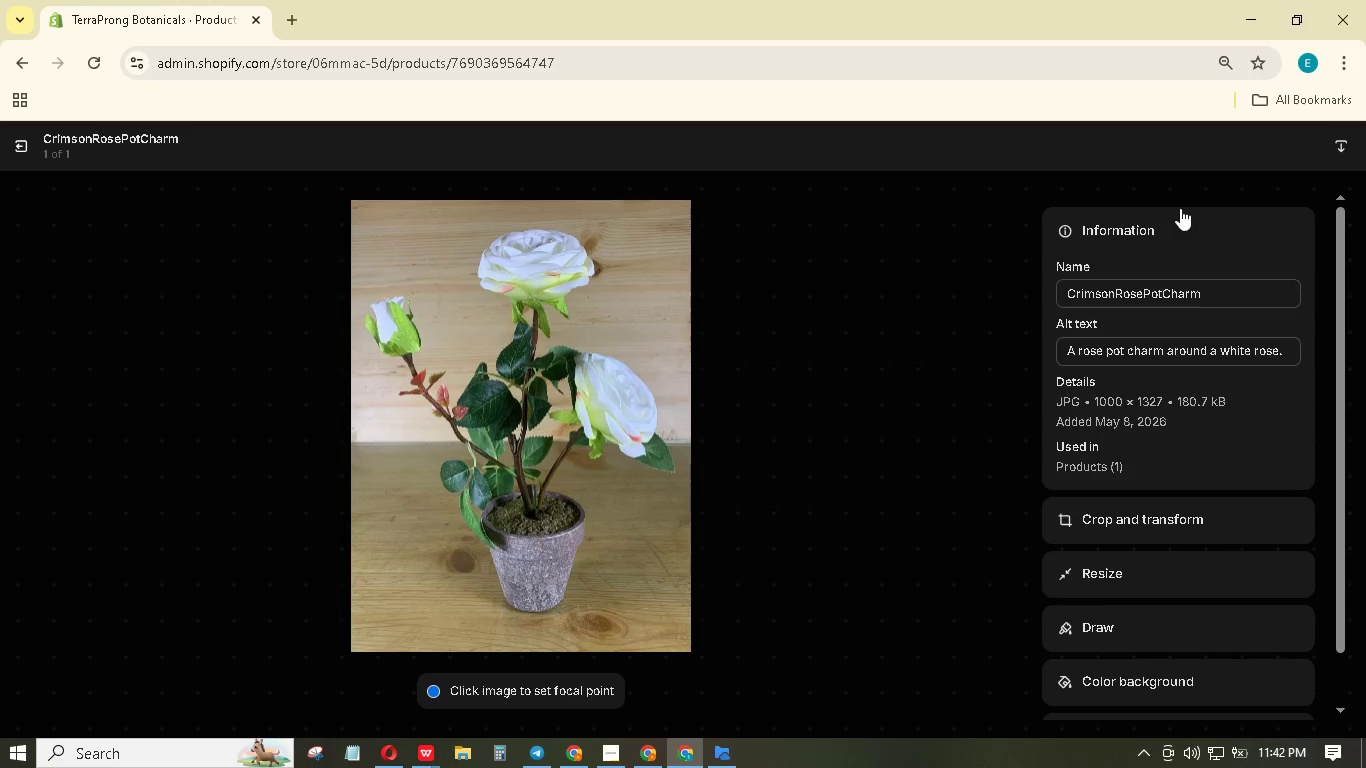 
left_click([12, 157])
 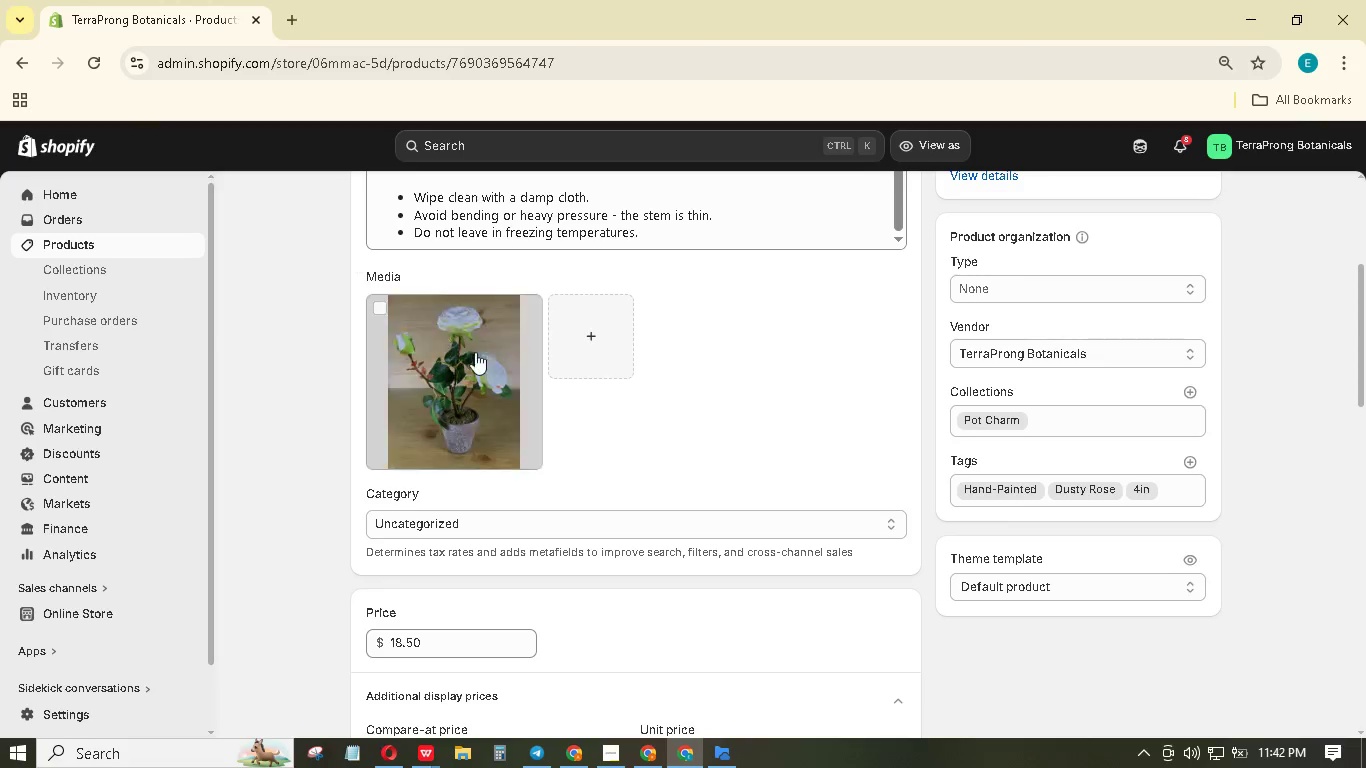 
left_click([476, 356])
 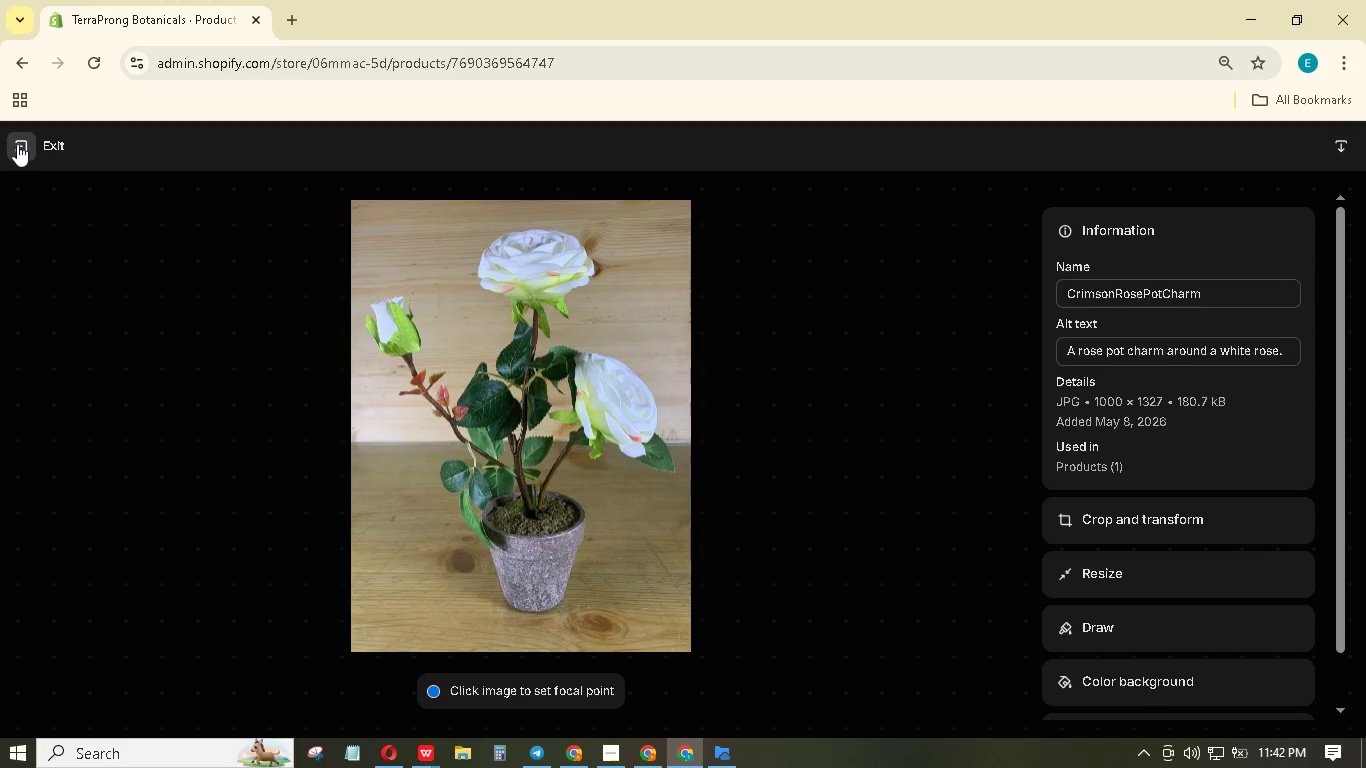 
left_click([17, 143])
 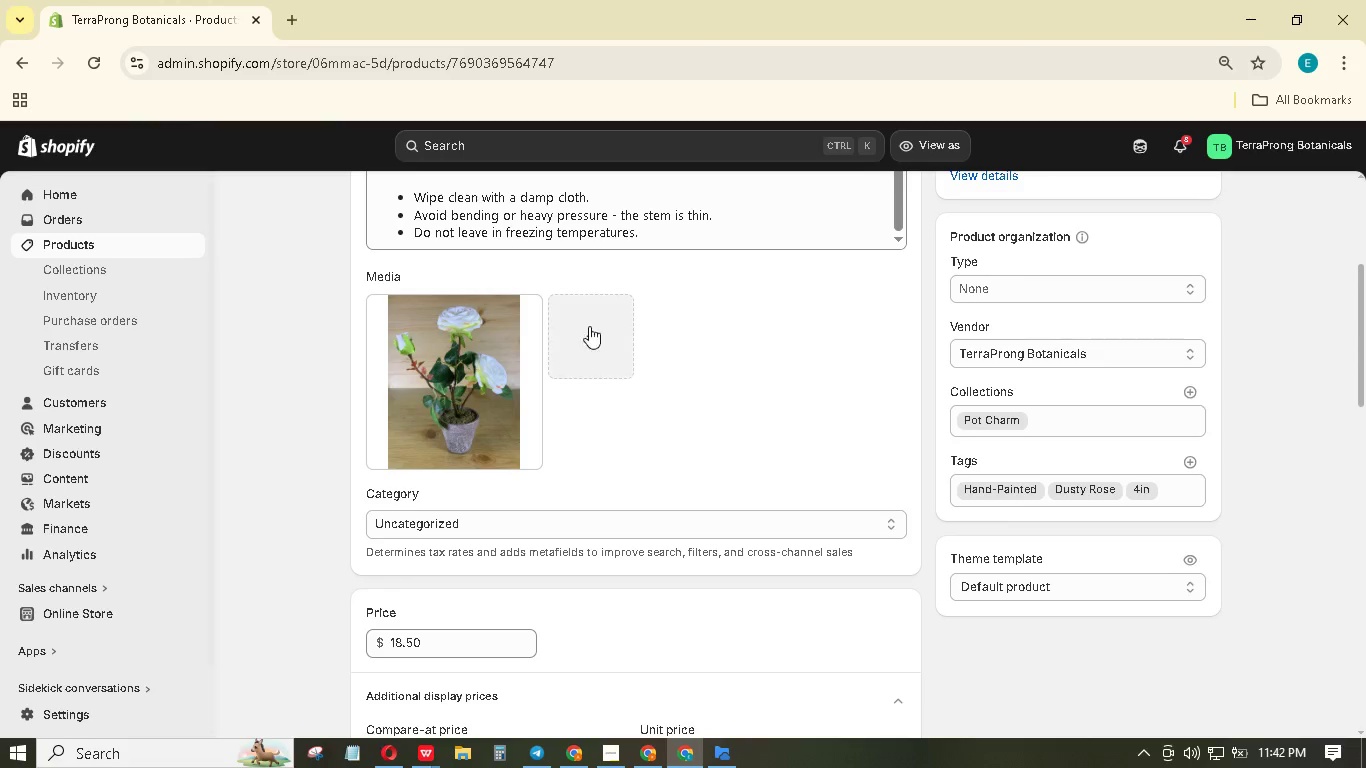 
scroll: coordinate [641, 313], scroll_direction: up, amount: 24.0
 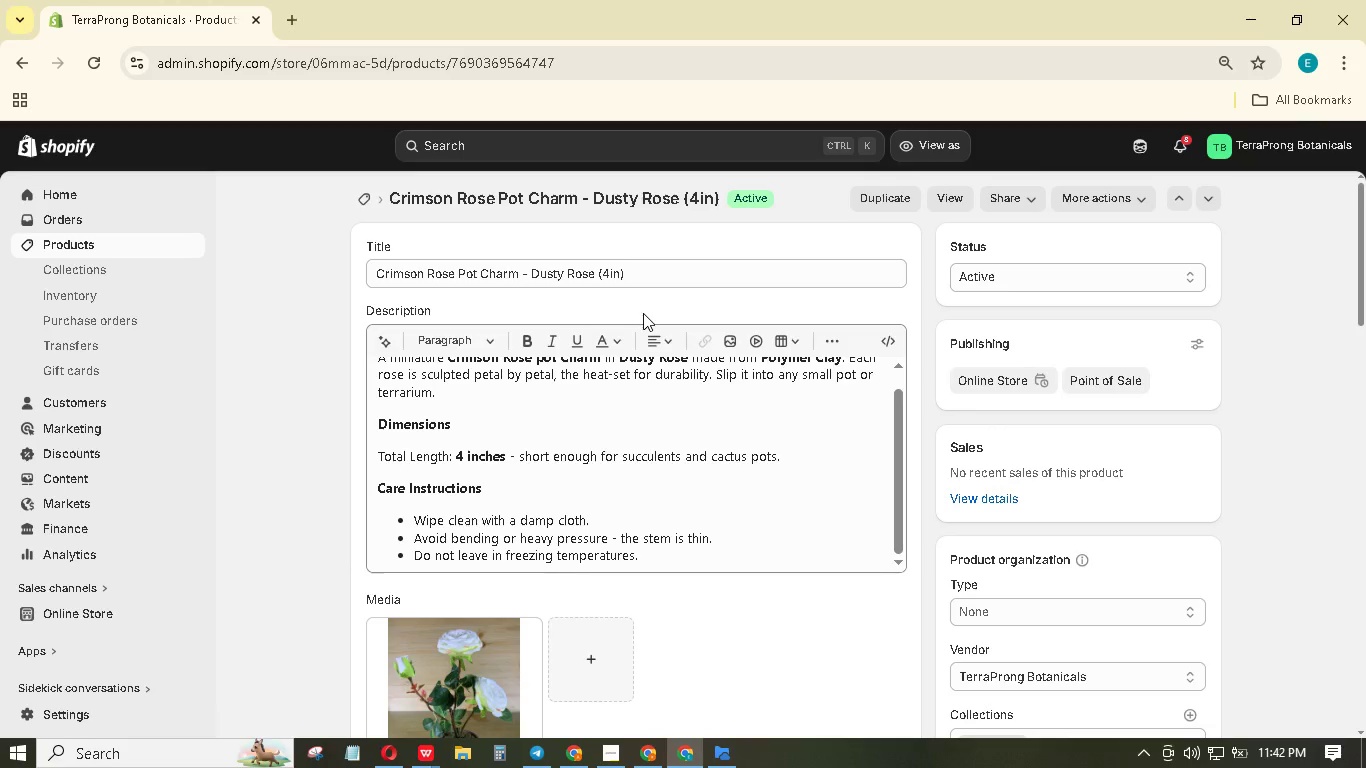 
scroll: coordinate [643, 313], scroll_direction: down, amount: 4.0
 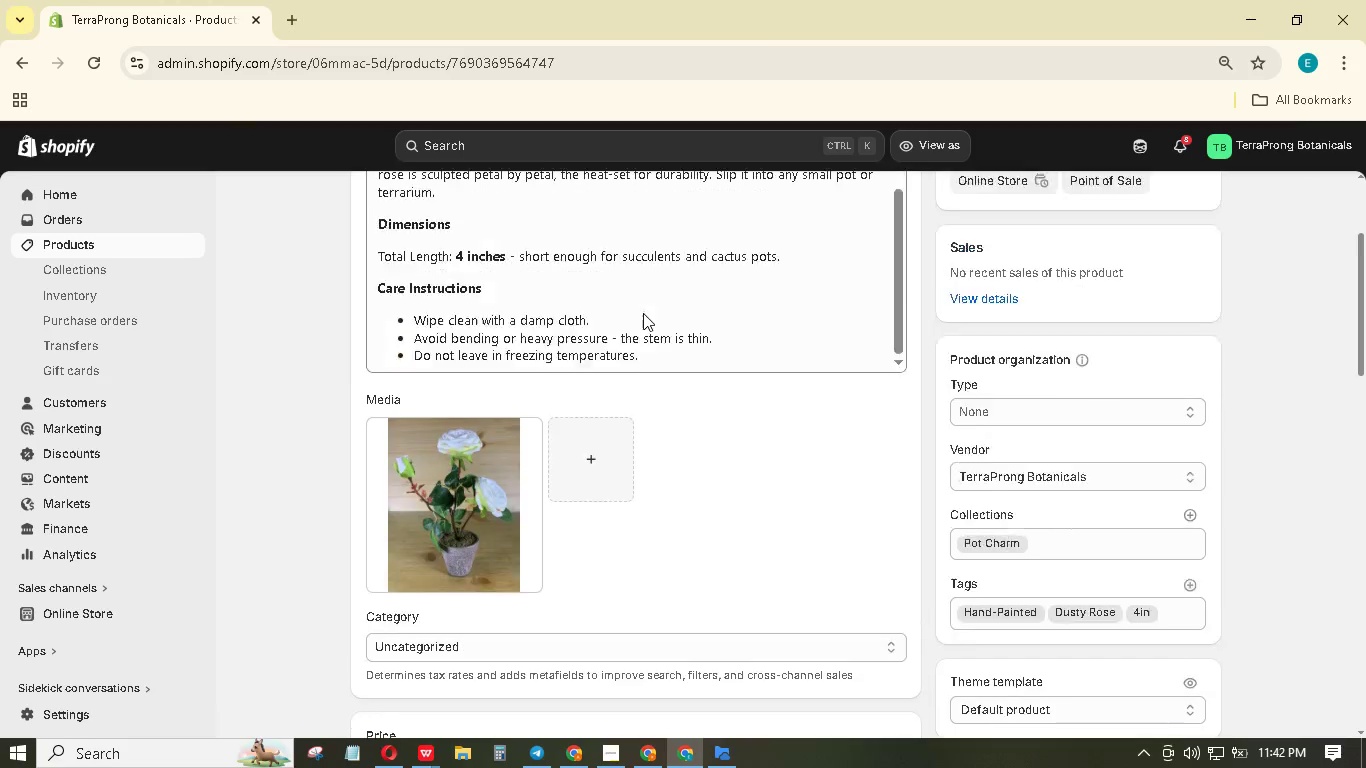 
scroll: coordinate [643, 313], scroll_direction: up, amount: 5.0
 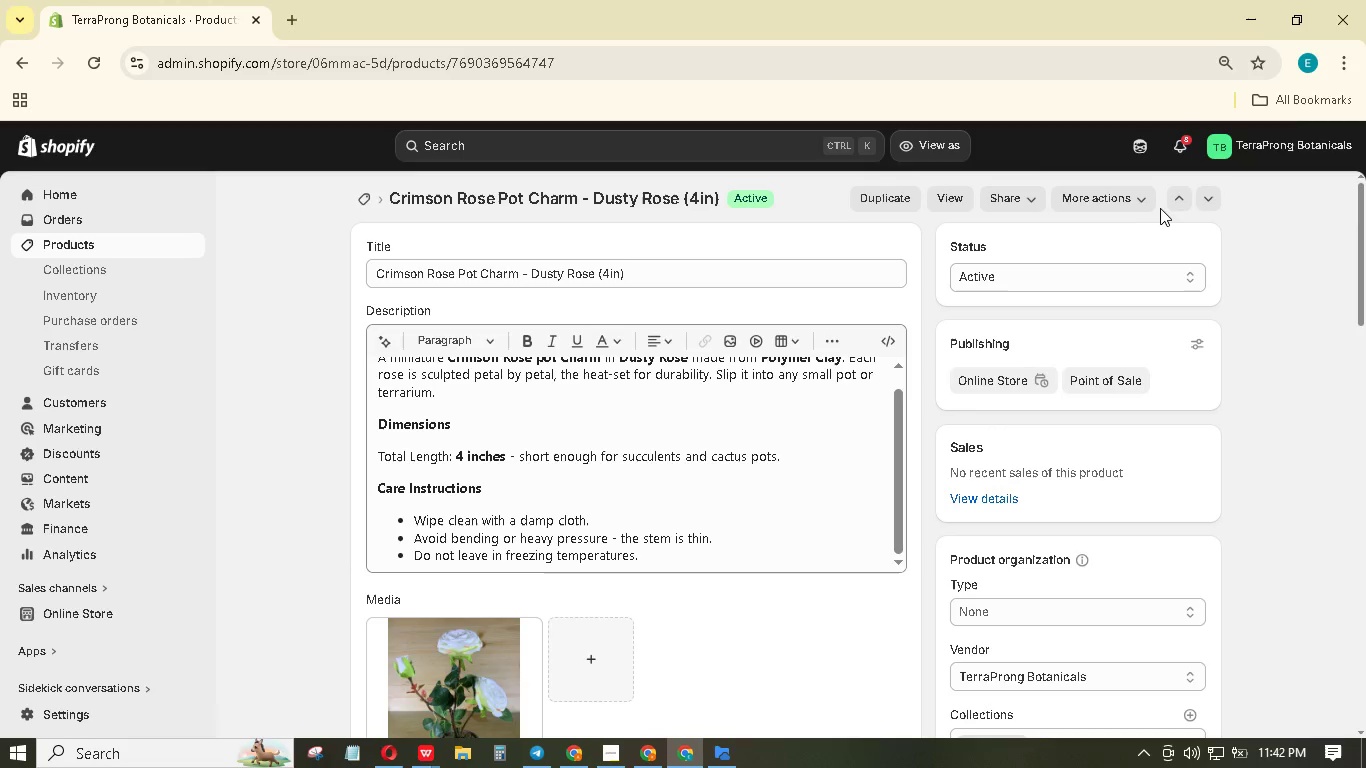 
left_click([1176, 201])
 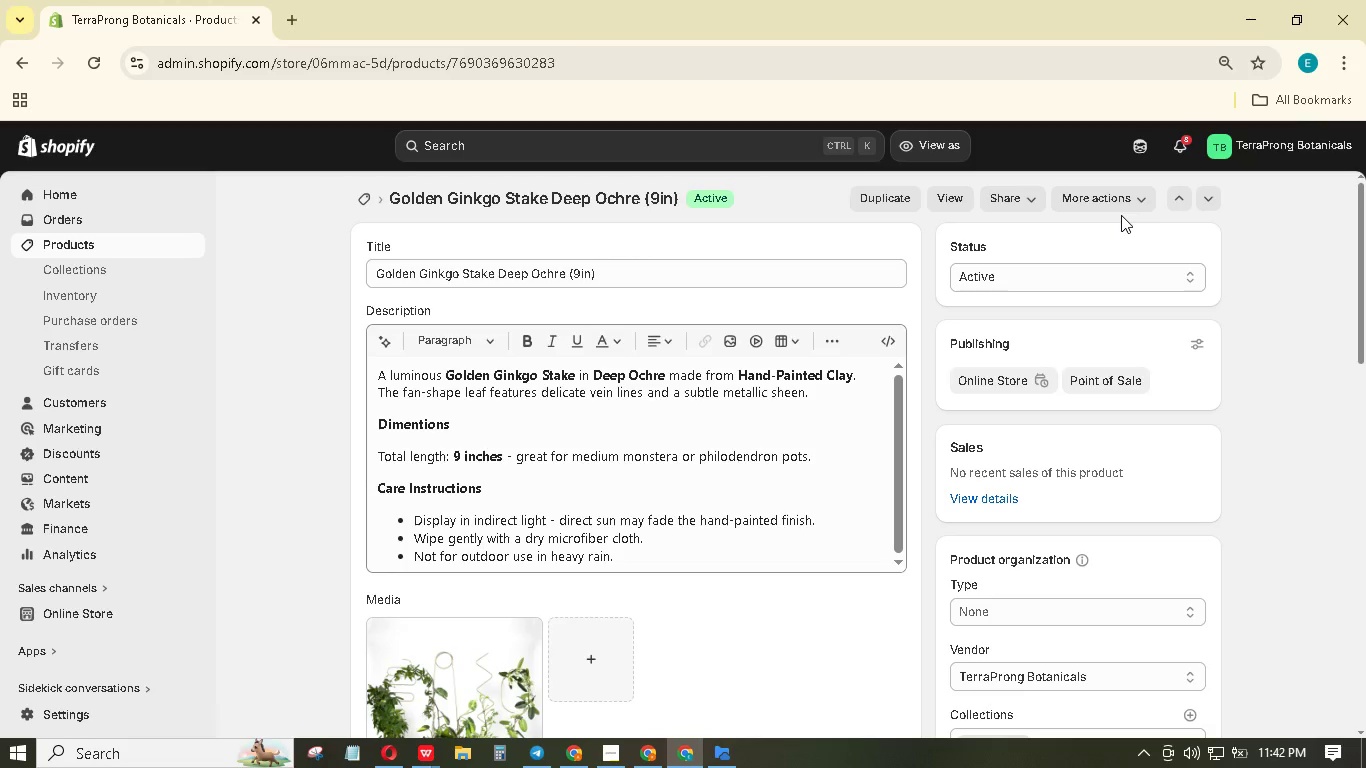 
wait(15.83)
 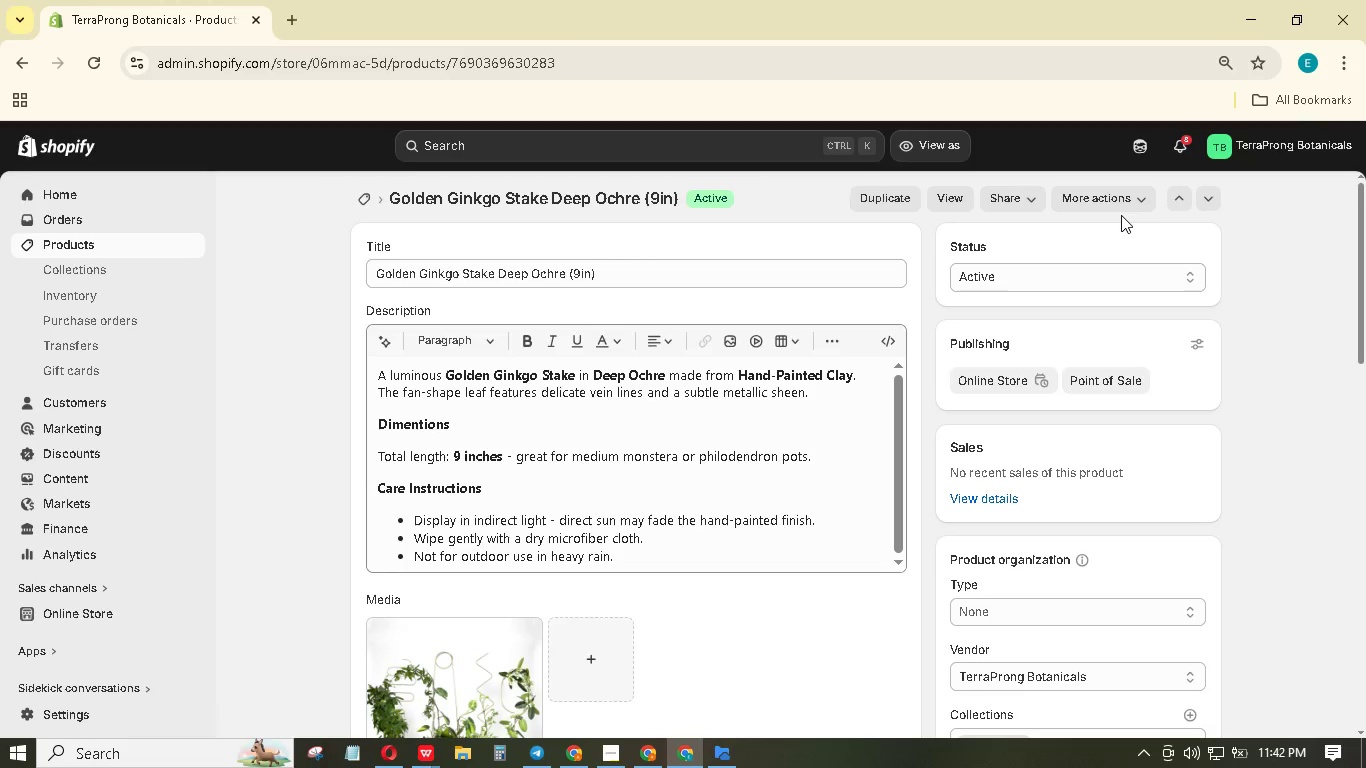 
scroll: coordinate [804, 579], scroll_direction: down, amount: 44.0
 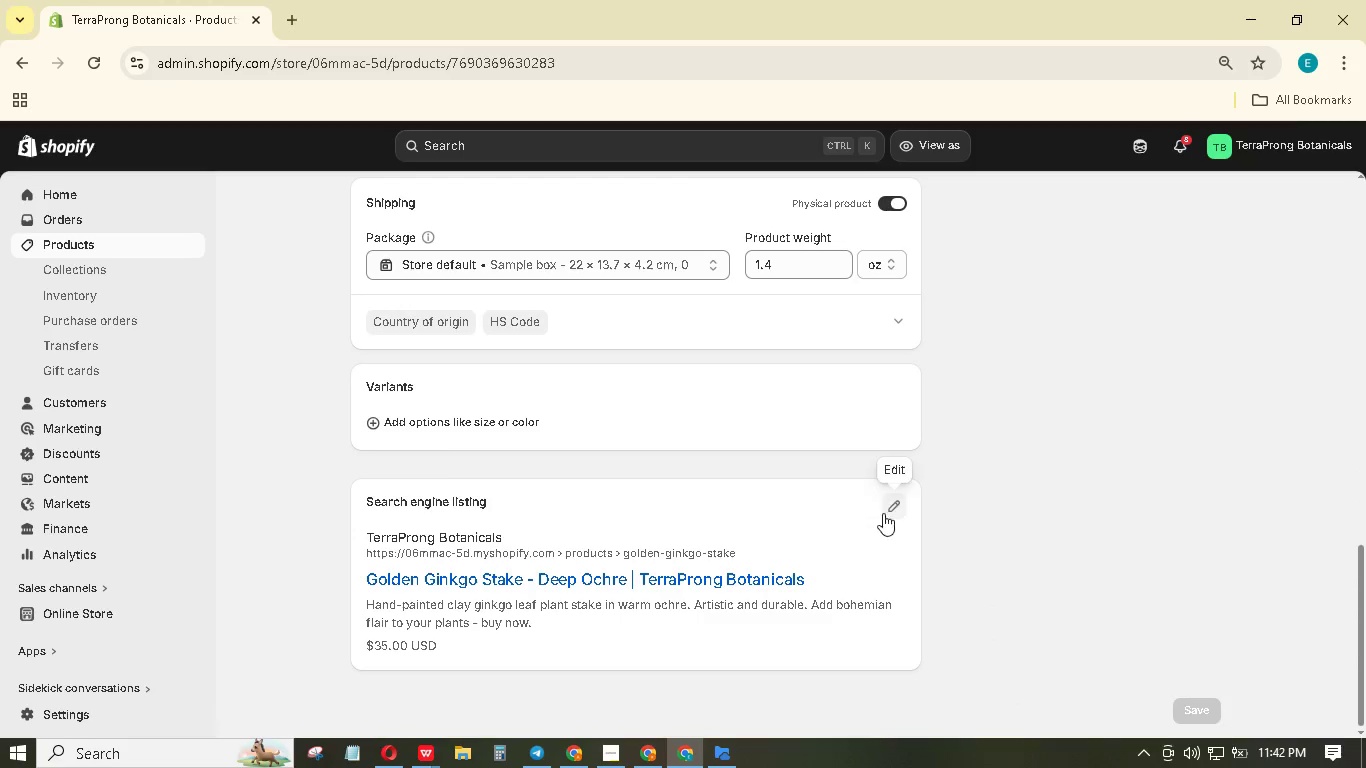 
left_click([892, 506])
 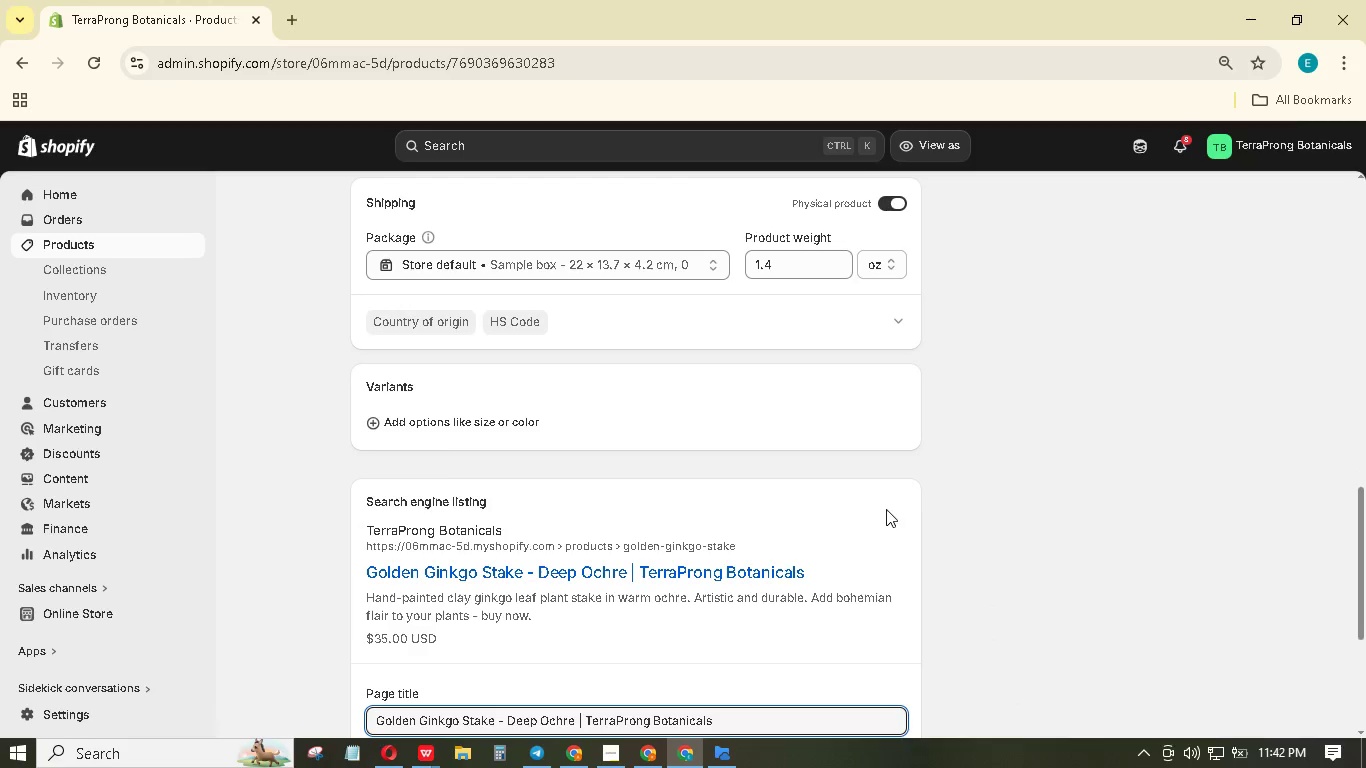 
scroll: coordinate [716, 585], scroll_direction: down, amount: 7.0
 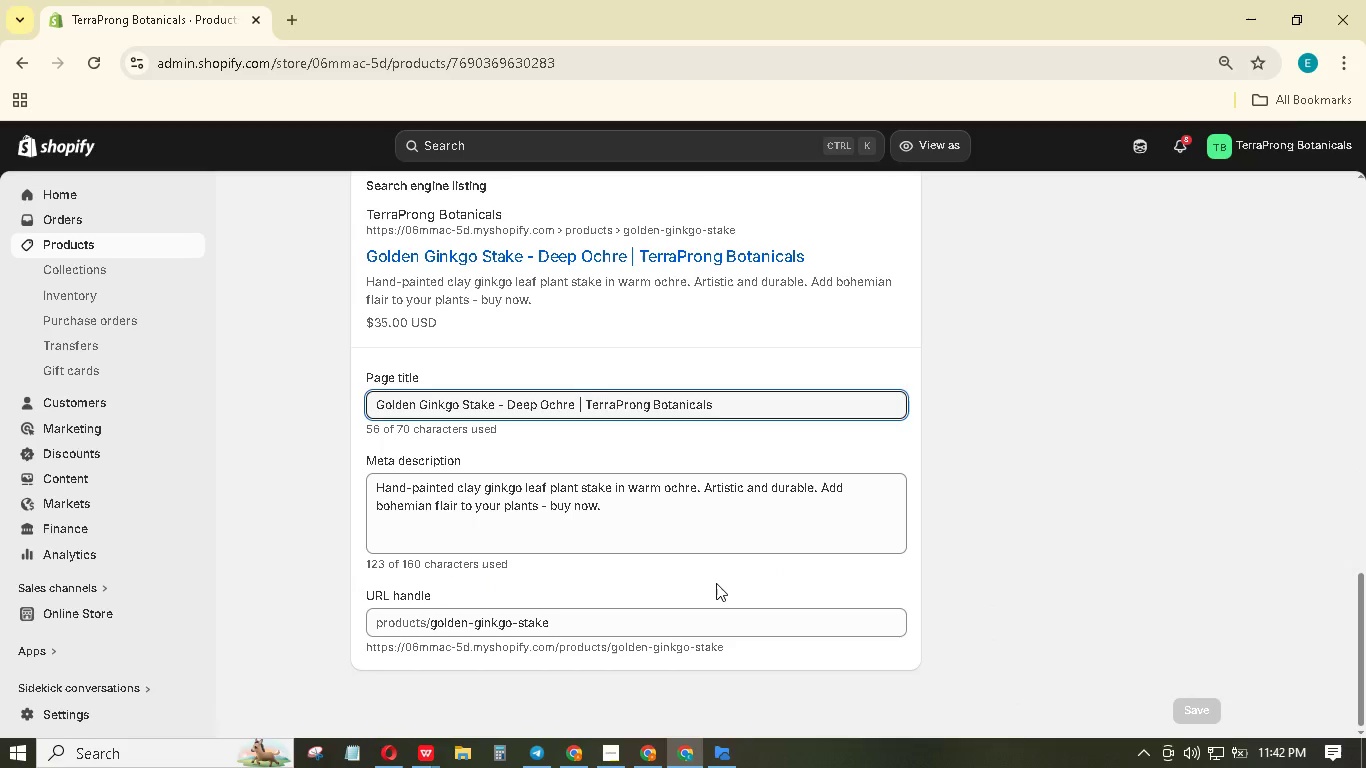 
scroll: coordinate [718, 580], scroll_direction: up, amount: 14.0
 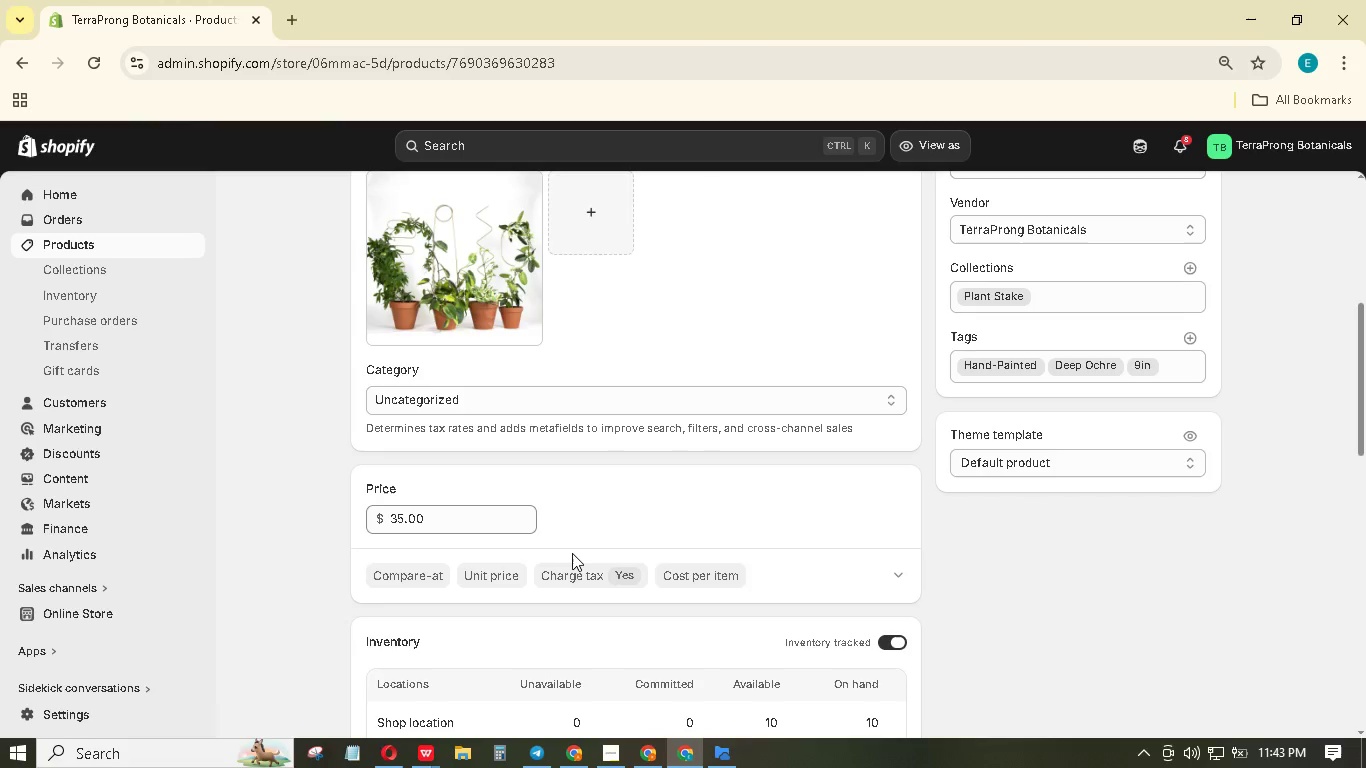 
left_click_drag(start_coordinate=[441, 514], to_coordinate=[377, 507])
 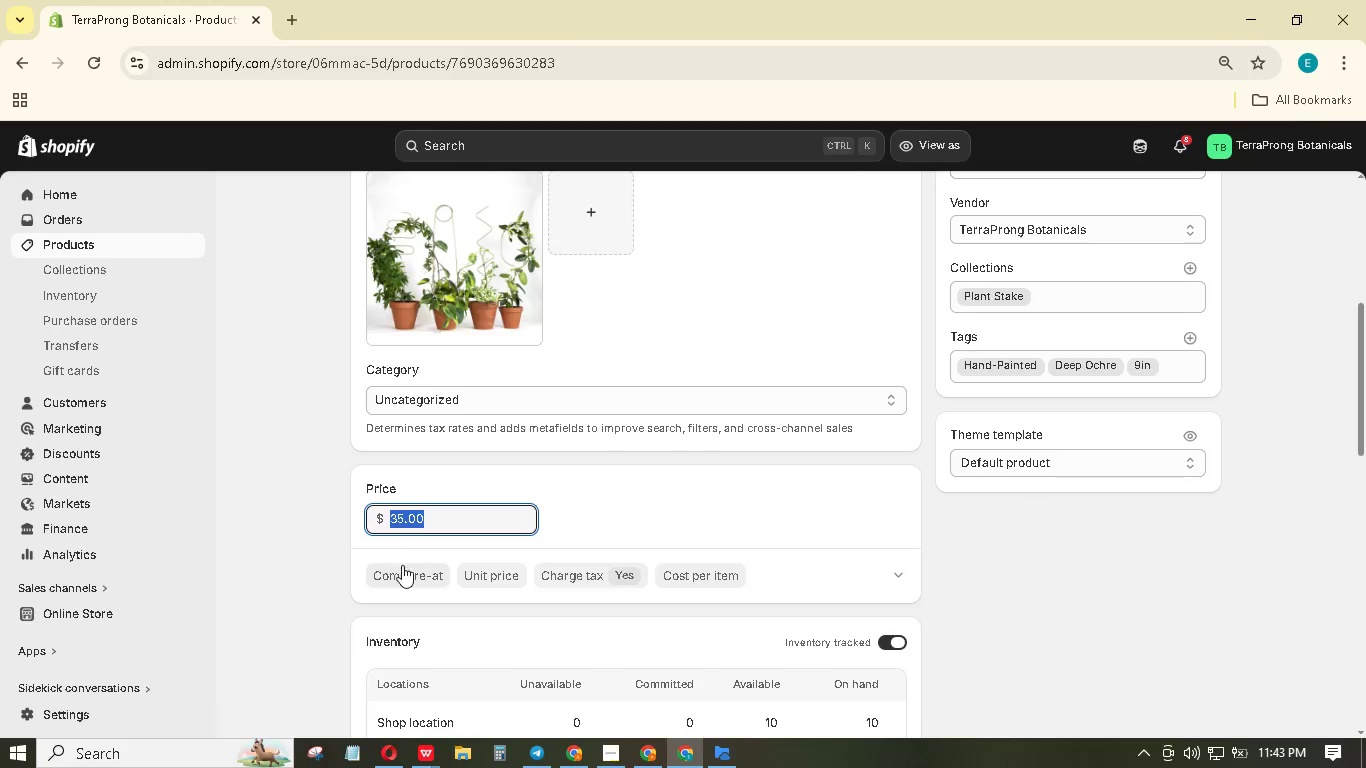 
left_click([403, 567])
 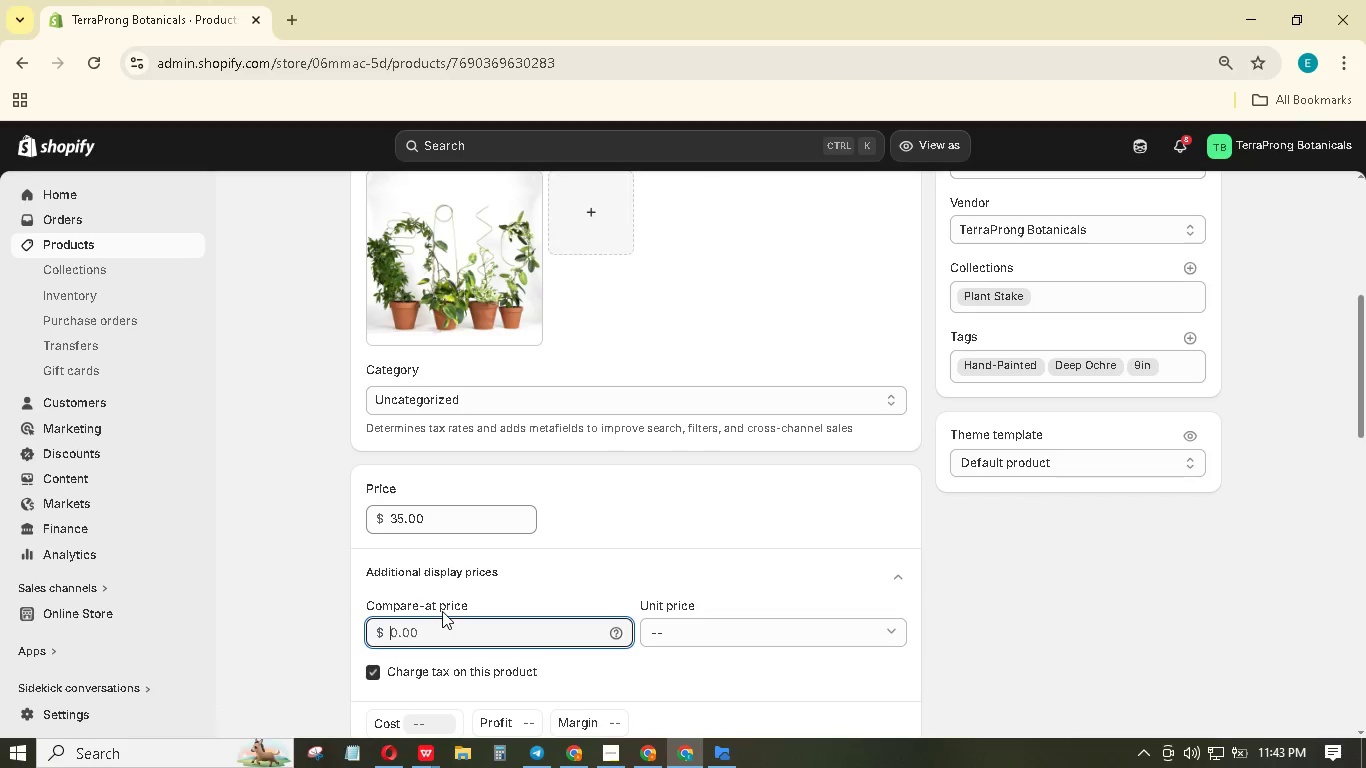 
hold_key(key=Numpad4, duration=0.33)
 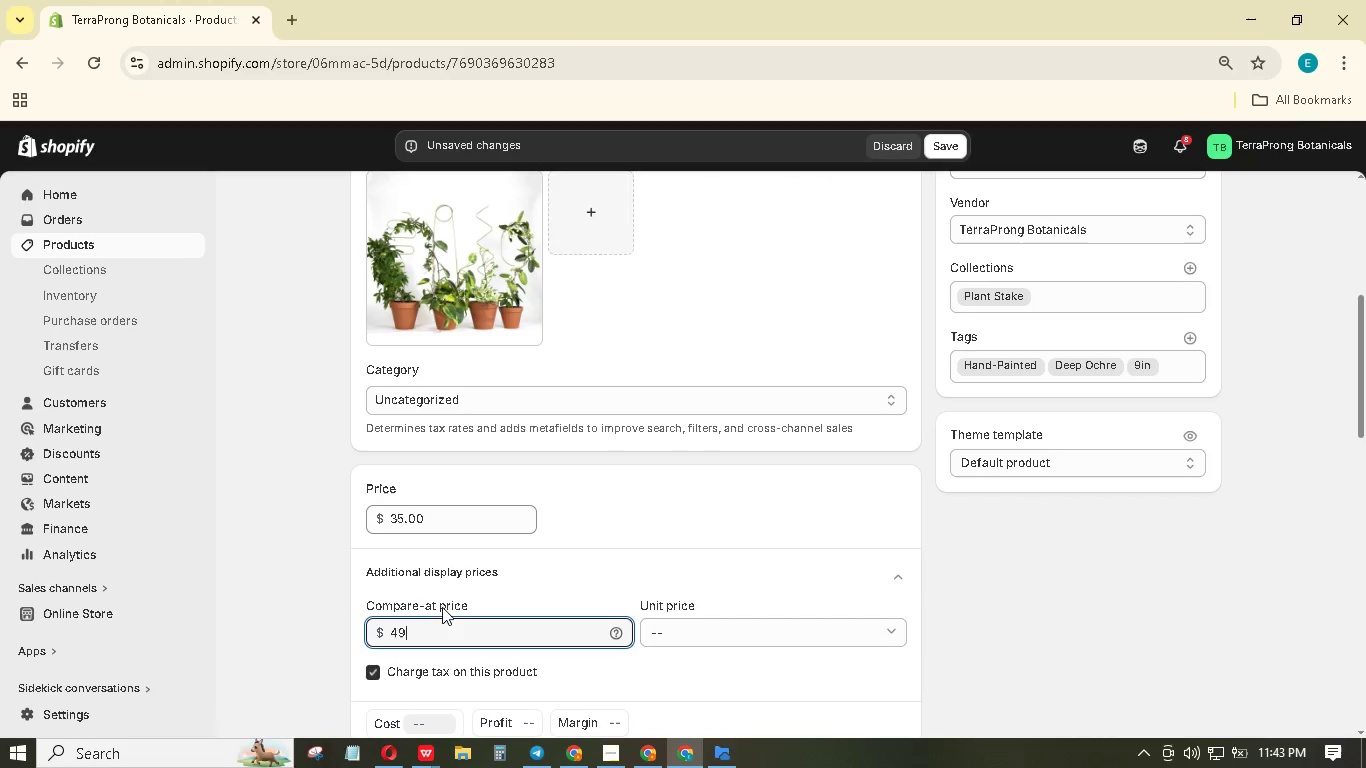 
key(Numpad9)
 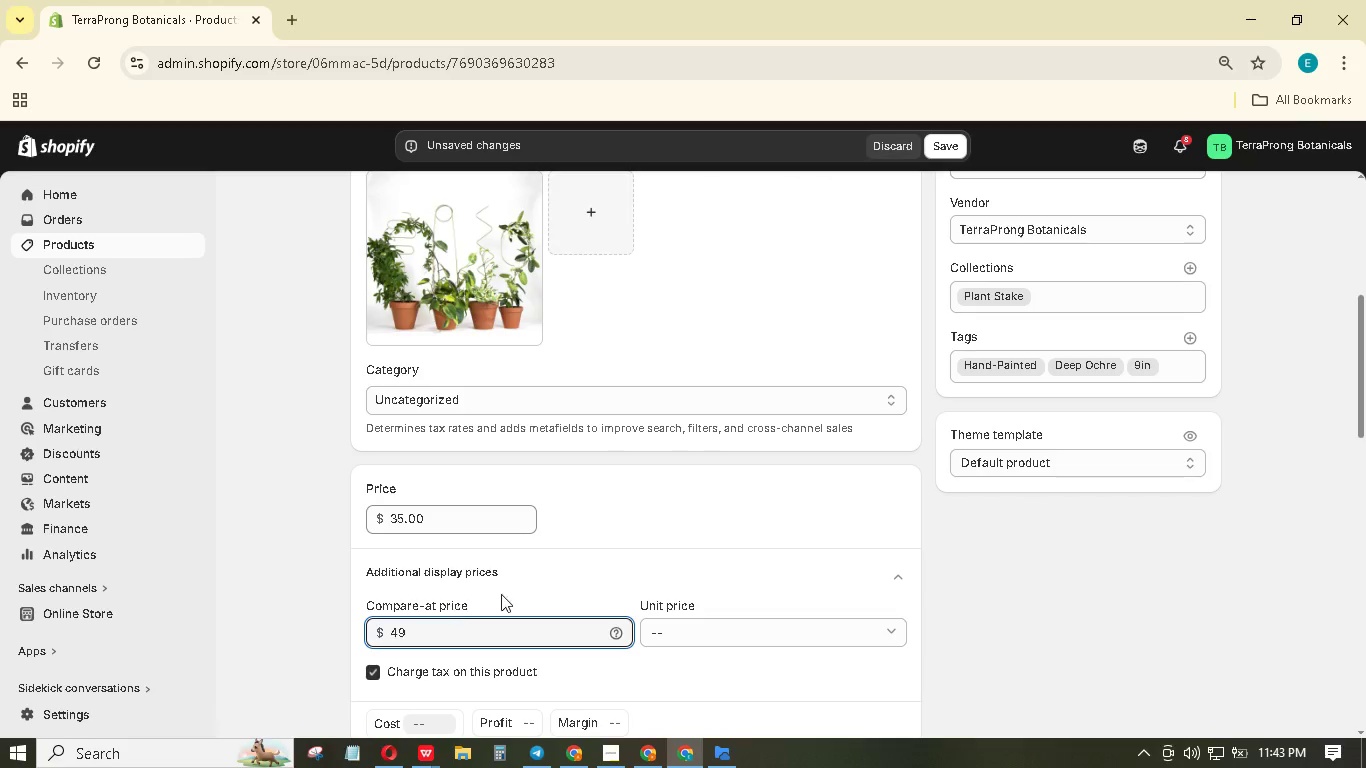 
scroll: coordinate [522, 546], scroll_direction: up, amount: 6.0
 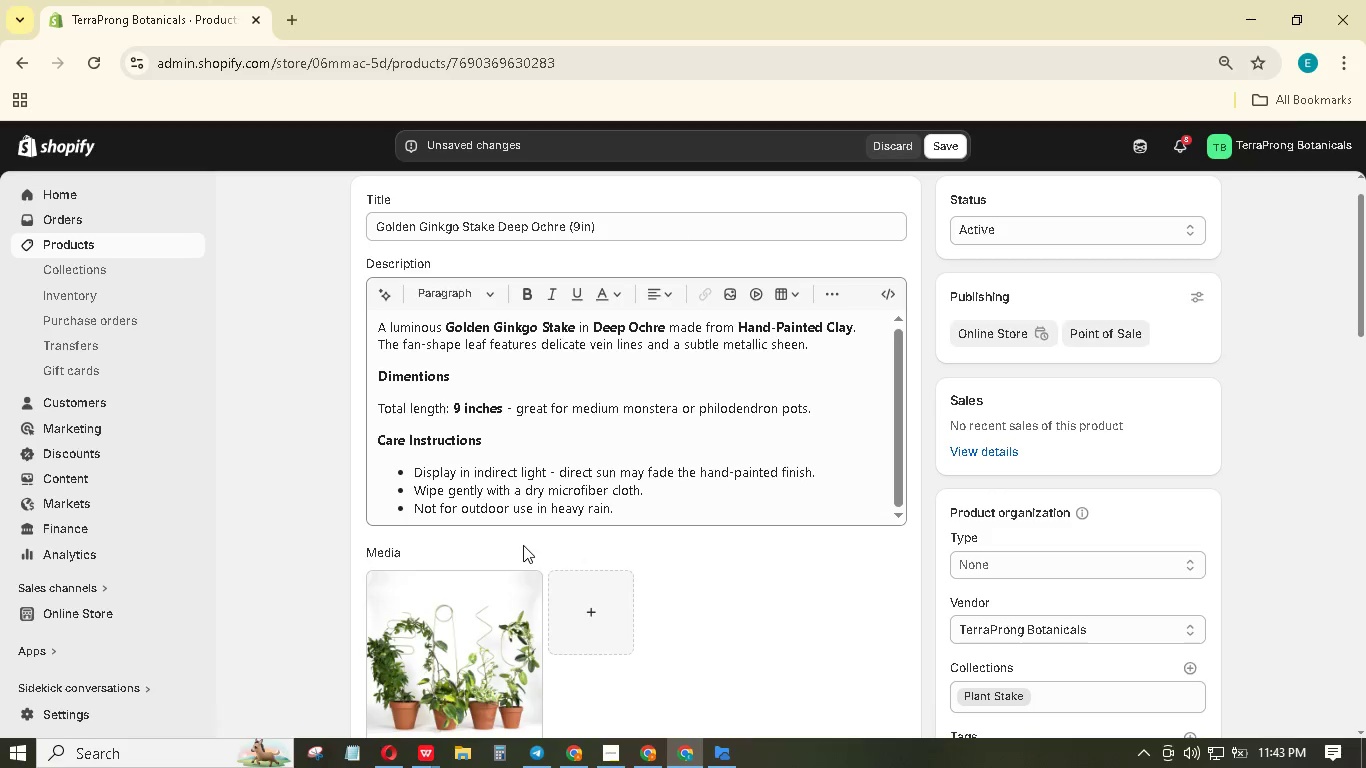 
scroll: coordinate [560, 489], scroll_direction: down, amount: 2.0
 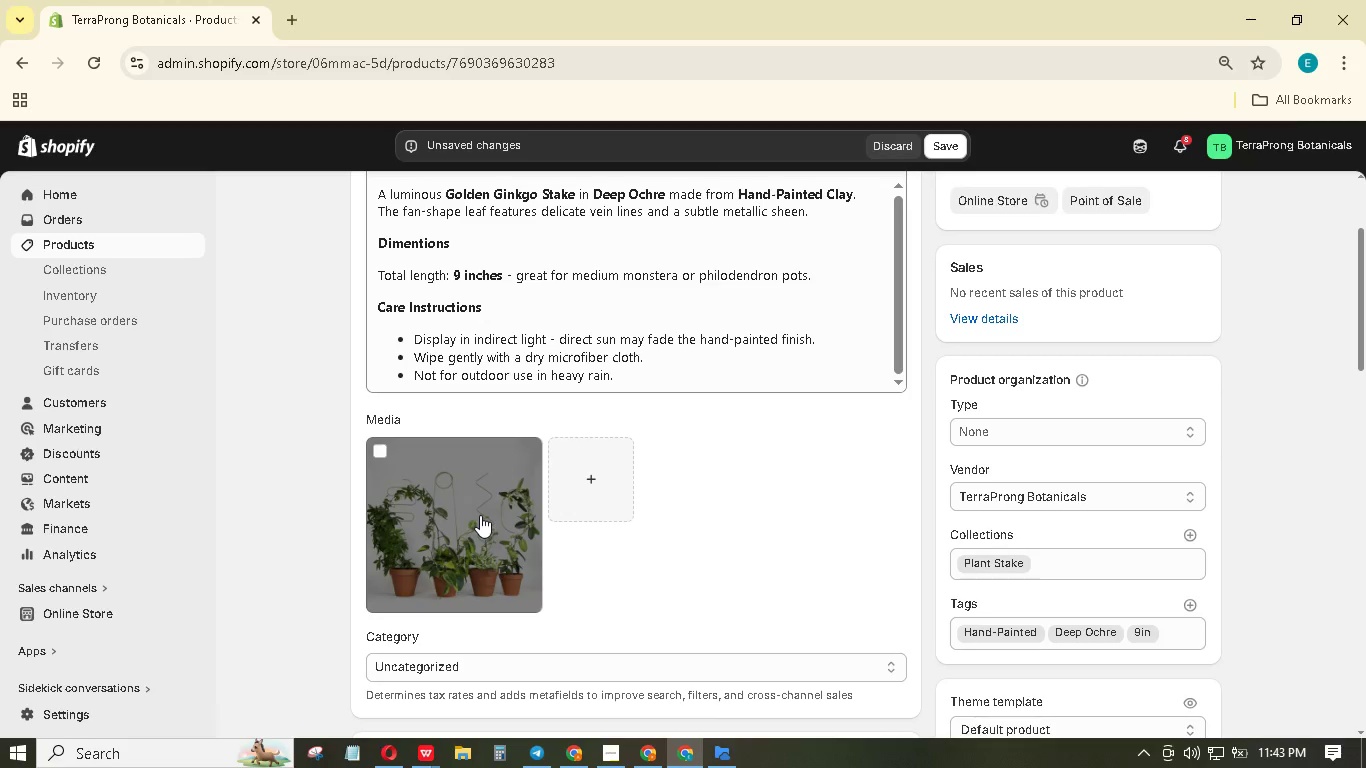 
left_click([480, 515])
 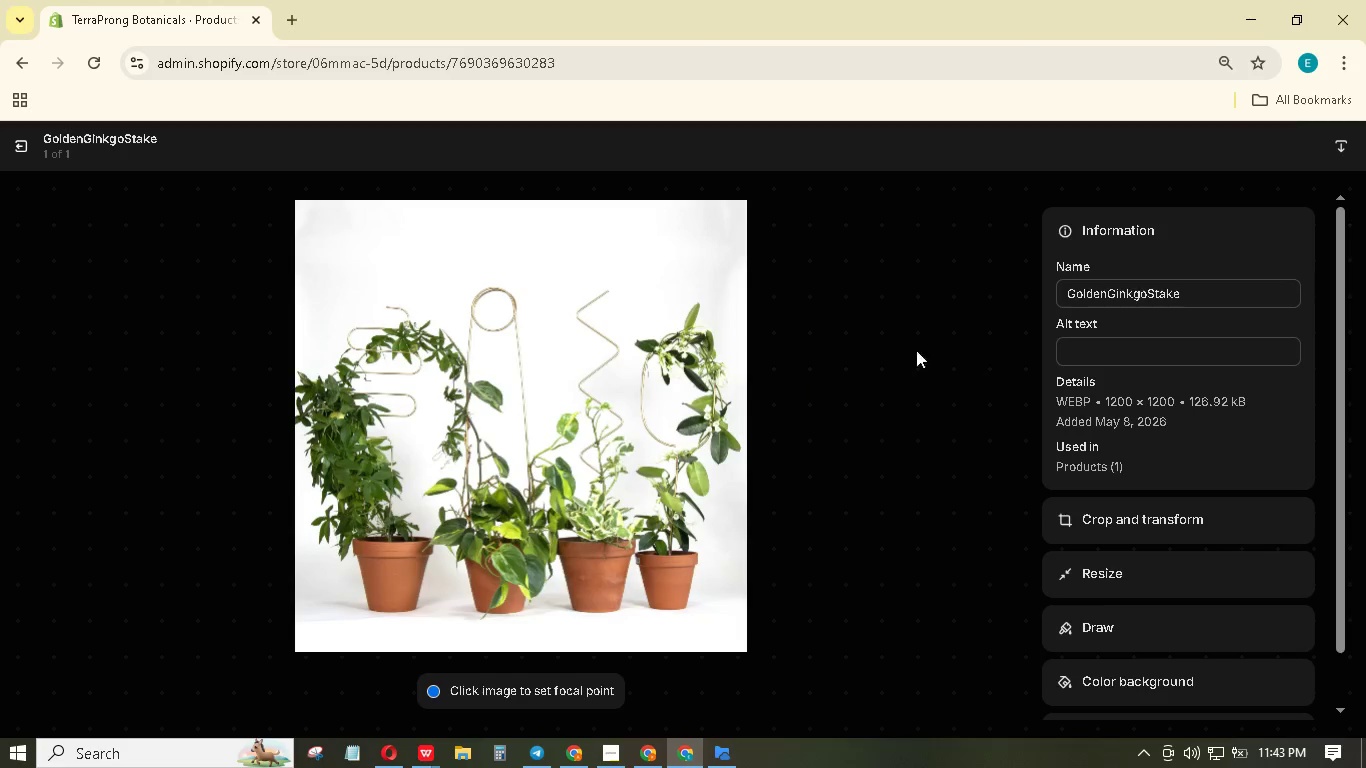 
left_click([1090, 347])
 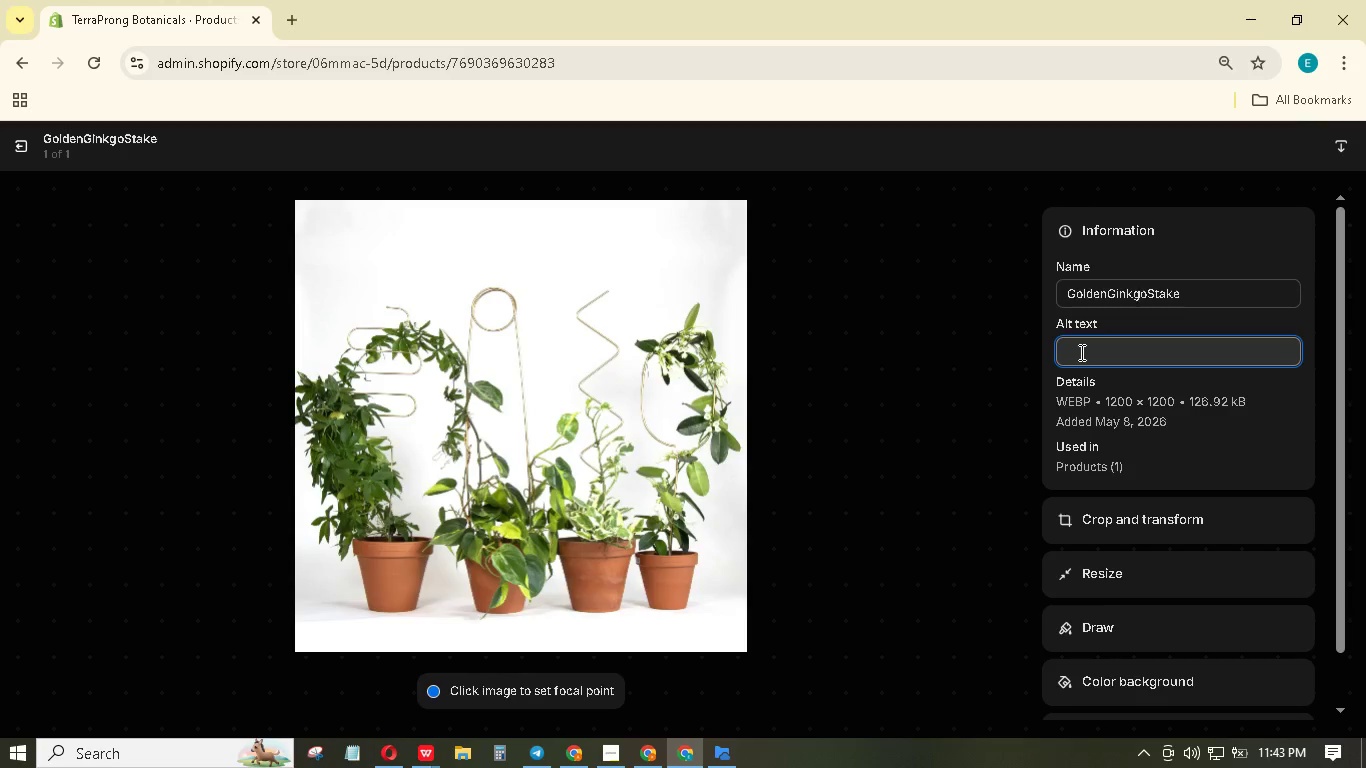 
wait(7.5)
 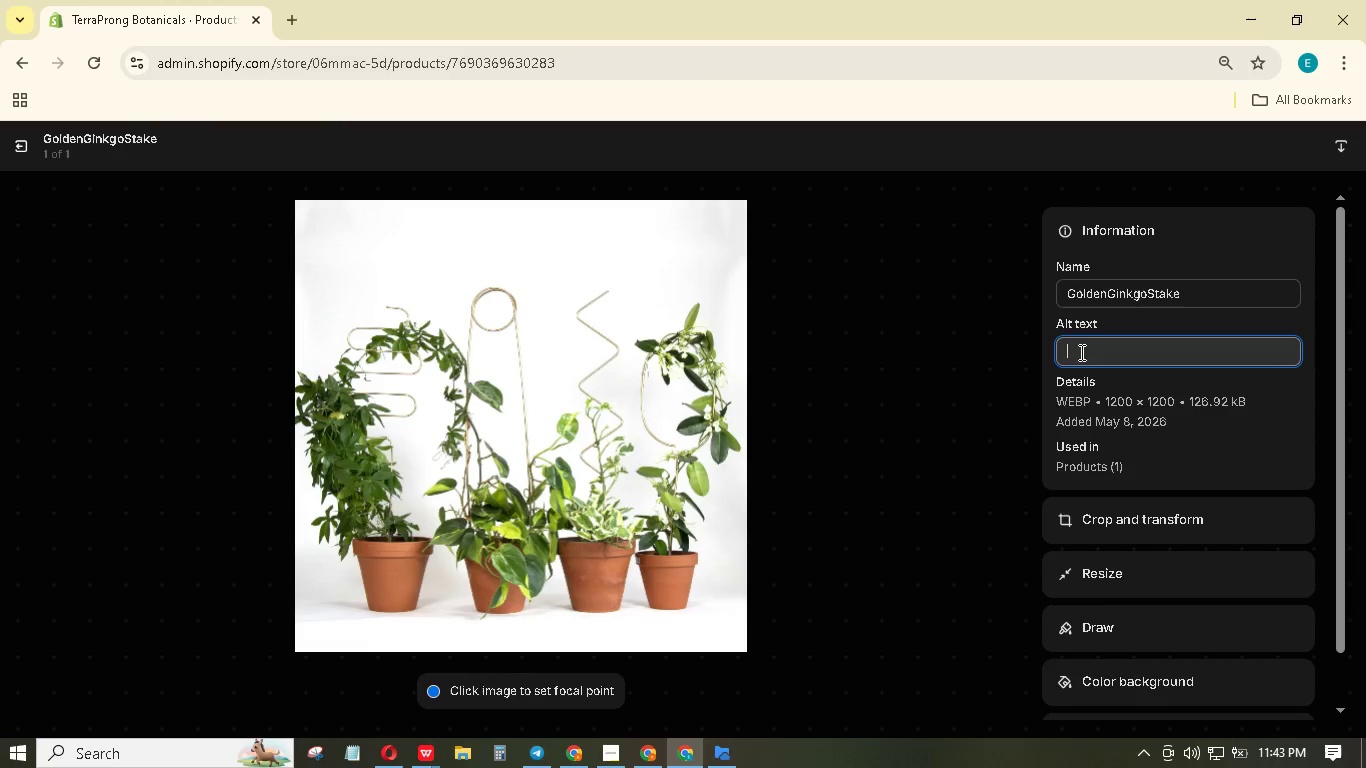 
type(A clay )
 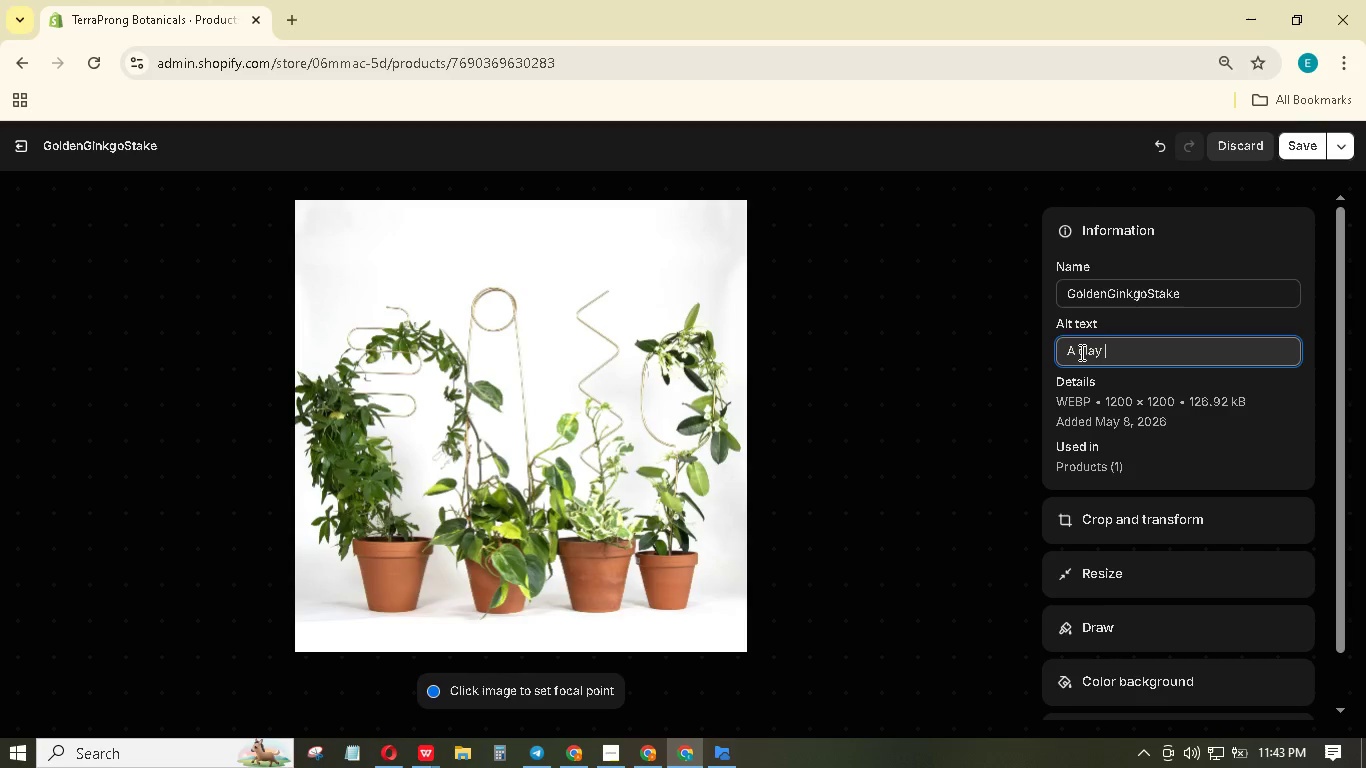 
wait(5.59)
 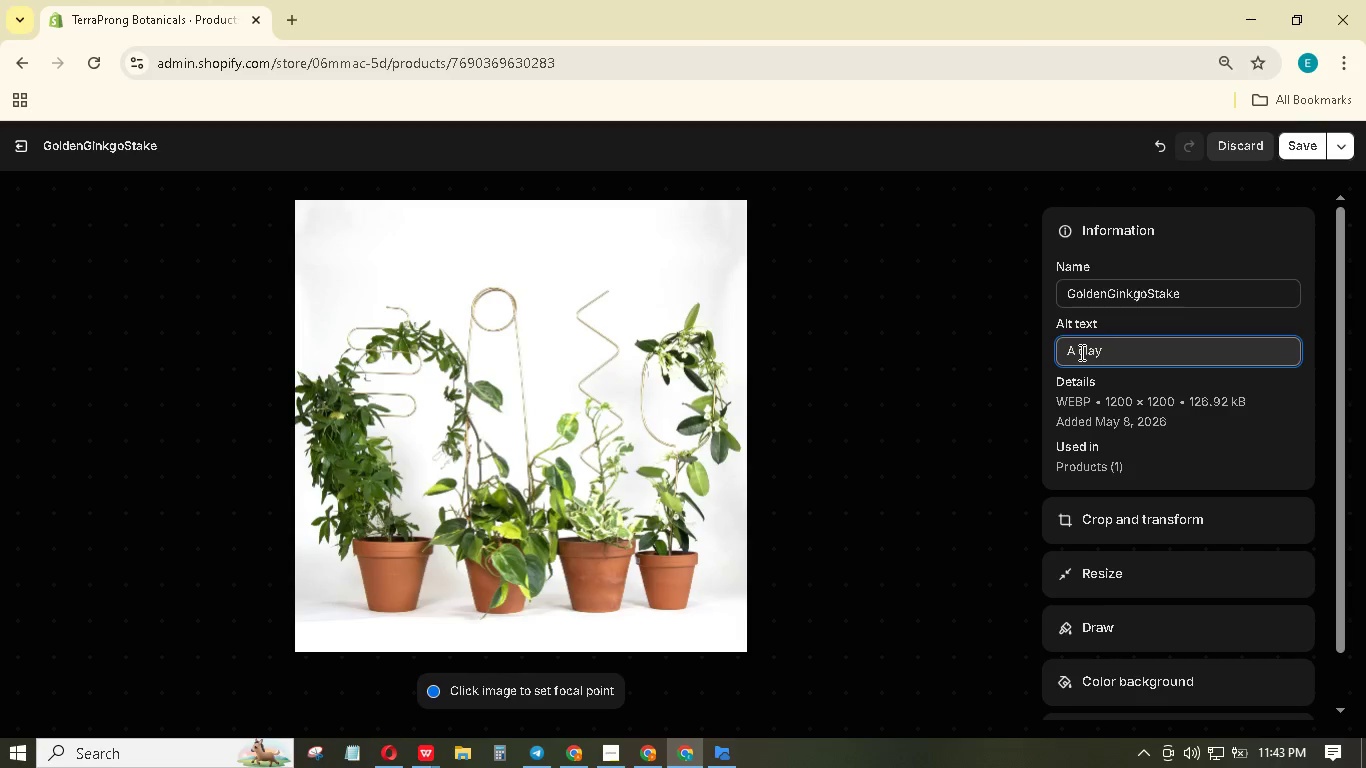 
type(fan shaped leaf)
 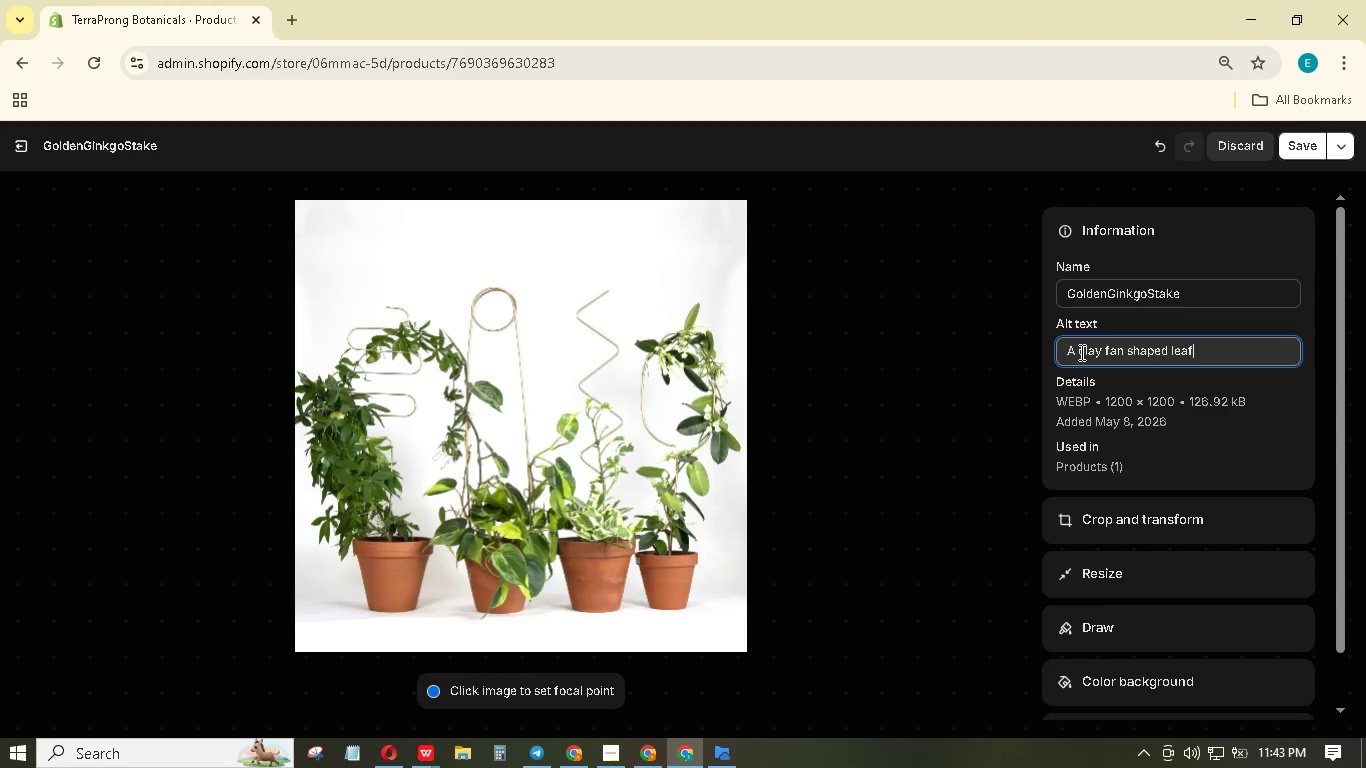 
type( with delicate vein lines)
 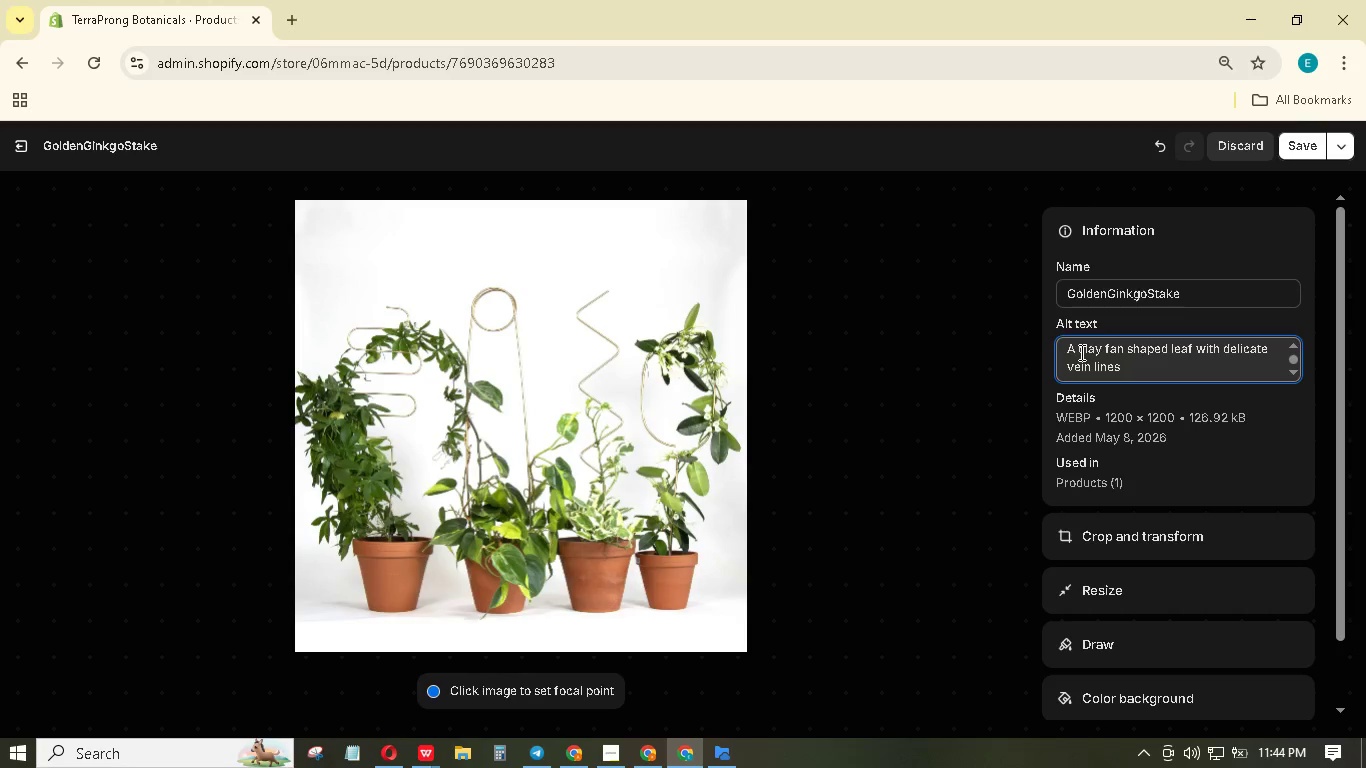 
type( on a plant pot.)
 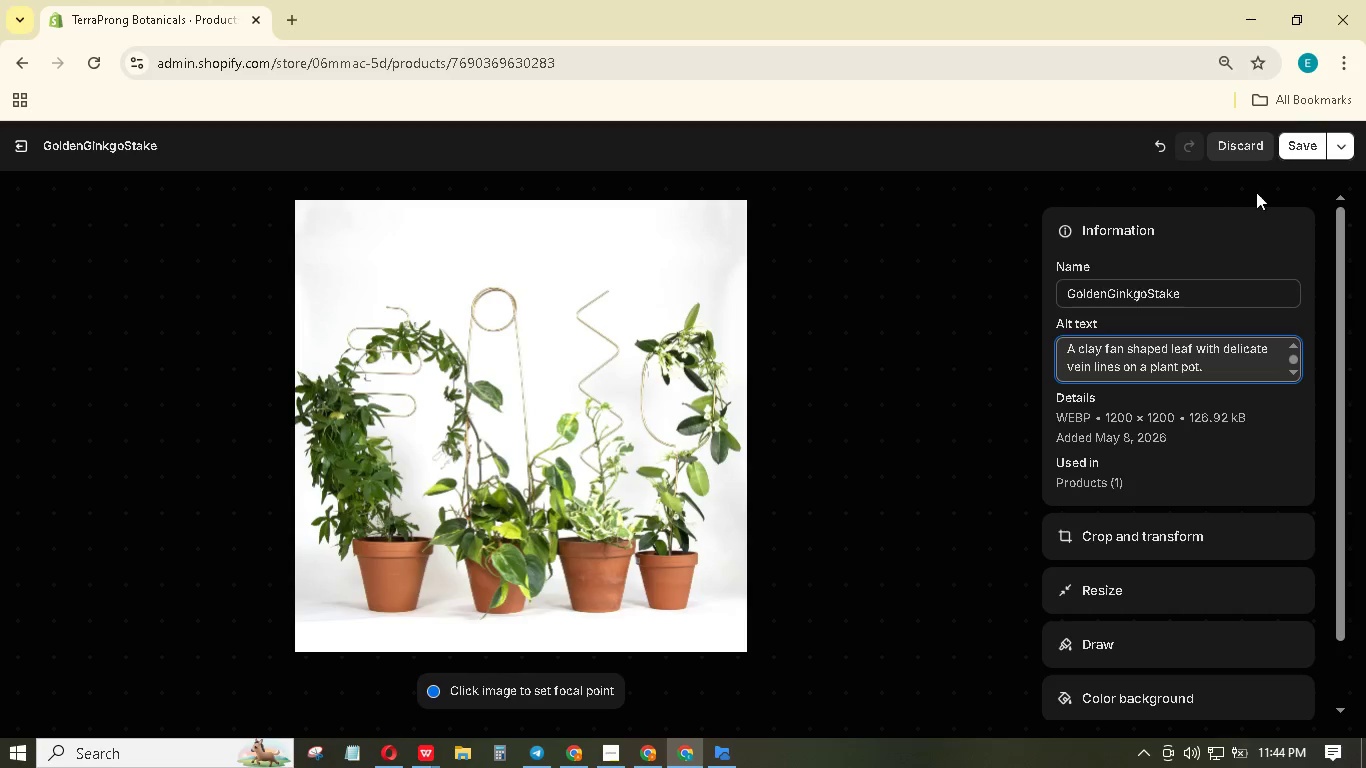 
left_click([1297, 146])
 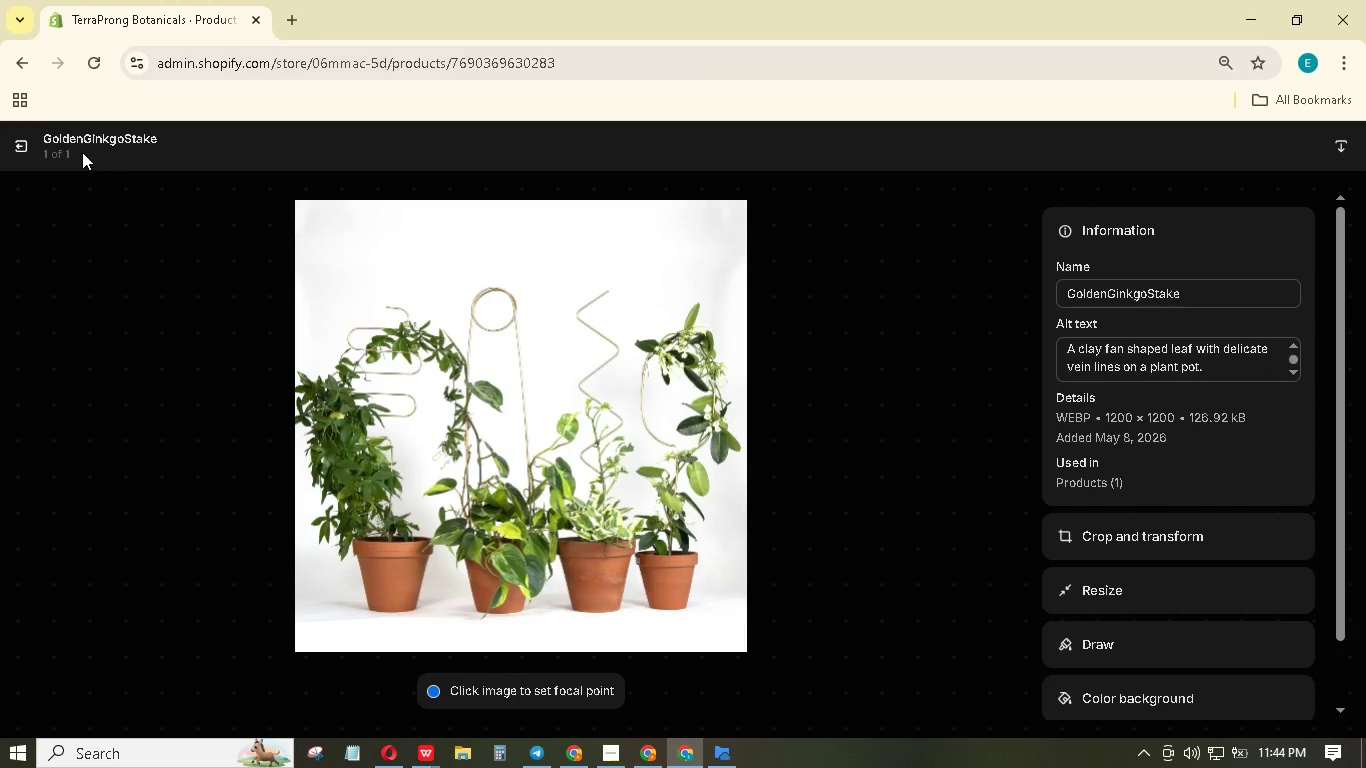 
wait(7.22)
 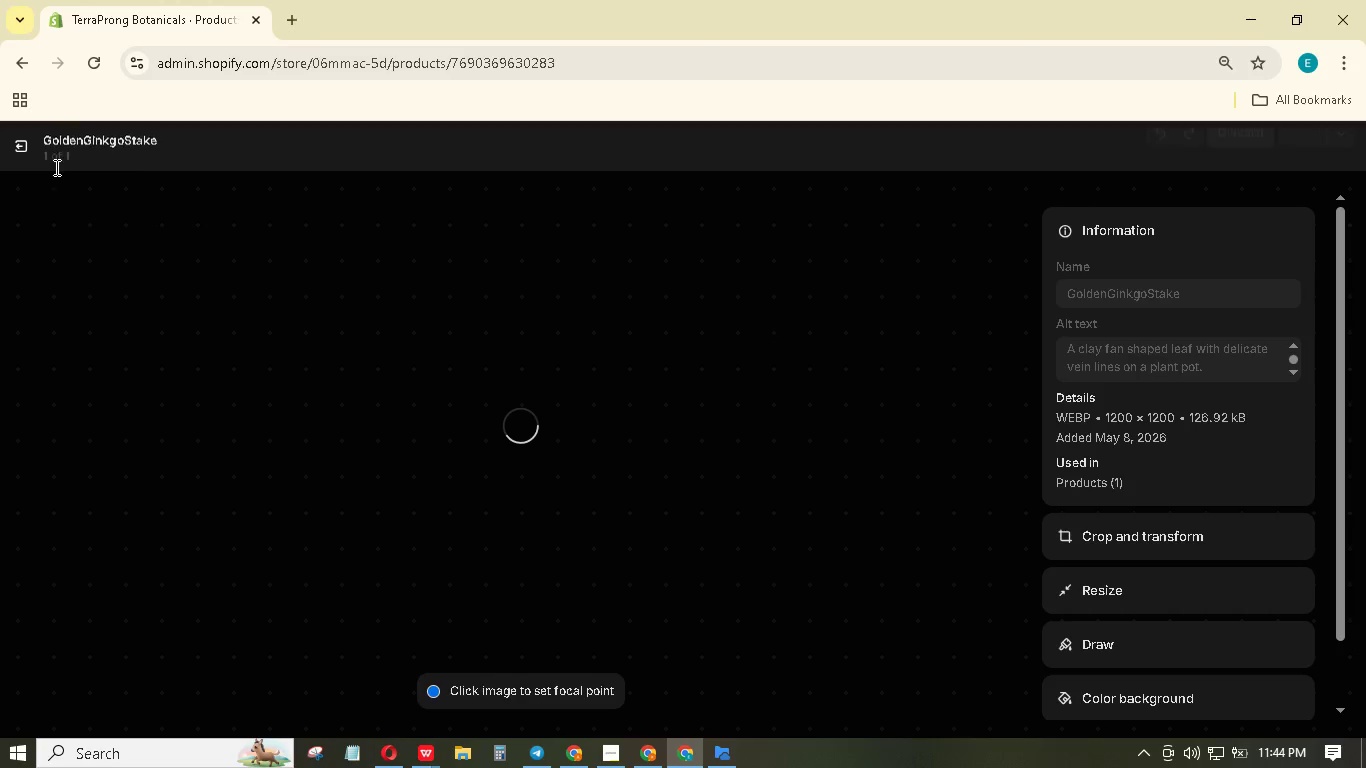 
left_click([22, 150])
 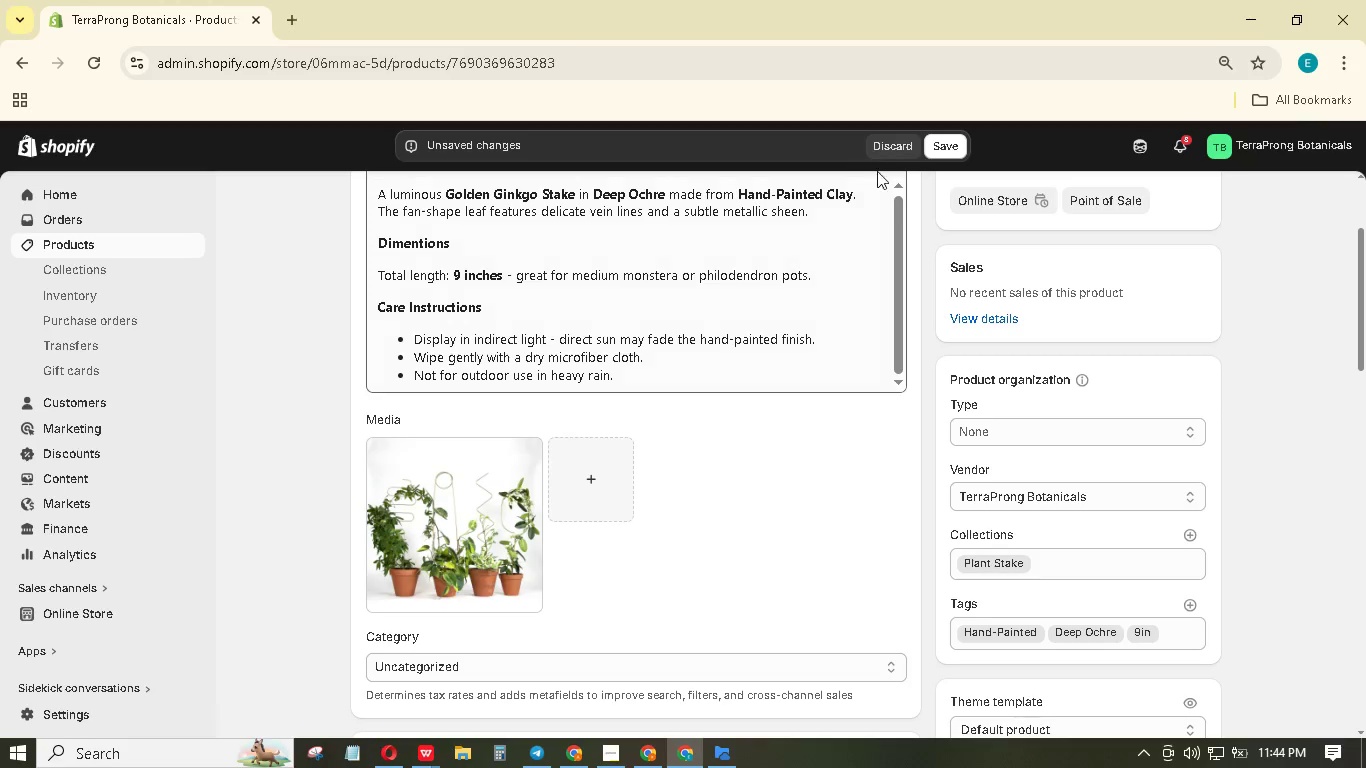 
left_click([948, 143])
 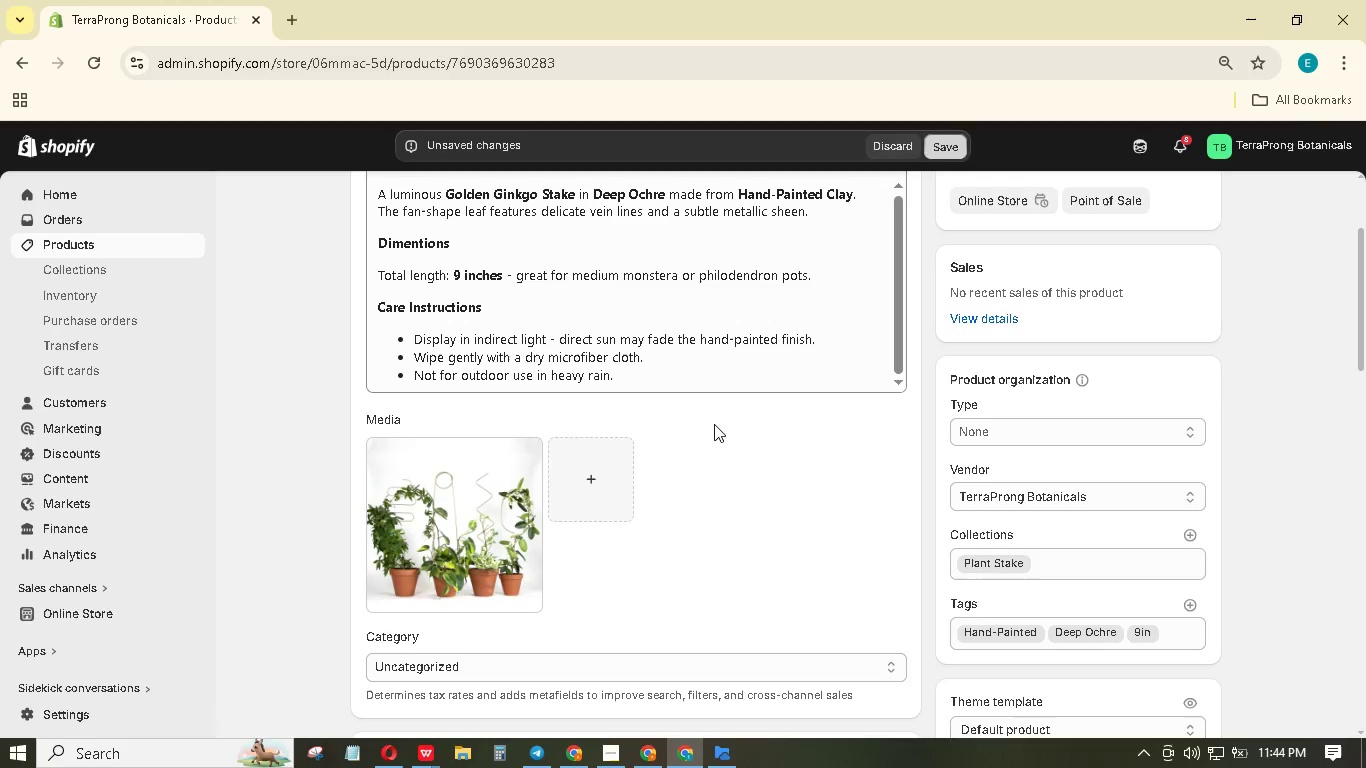 
scroll: coordinate [714, 426], scroll_direction: down, amount: 1.0
 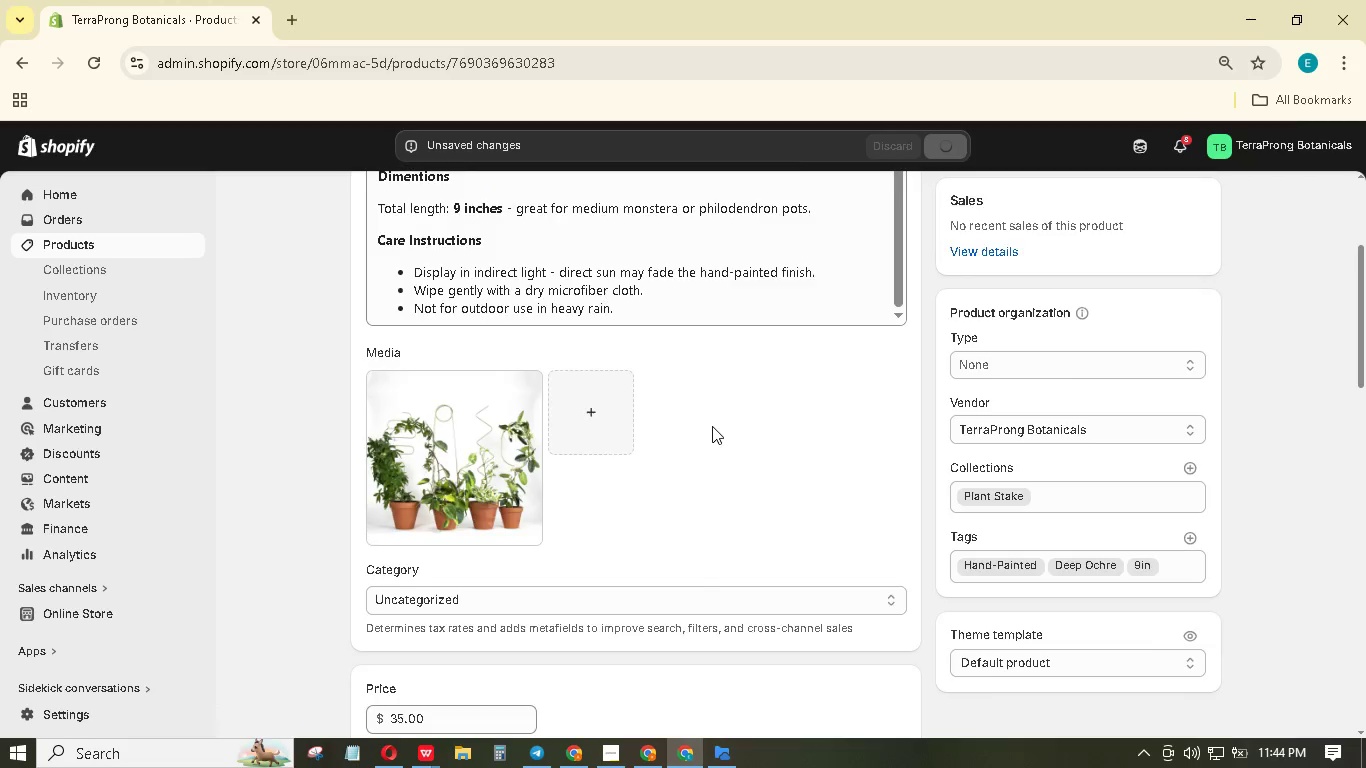 
scroll: coordinate [713, 426], scroll_direction: up, amount: 11.0
 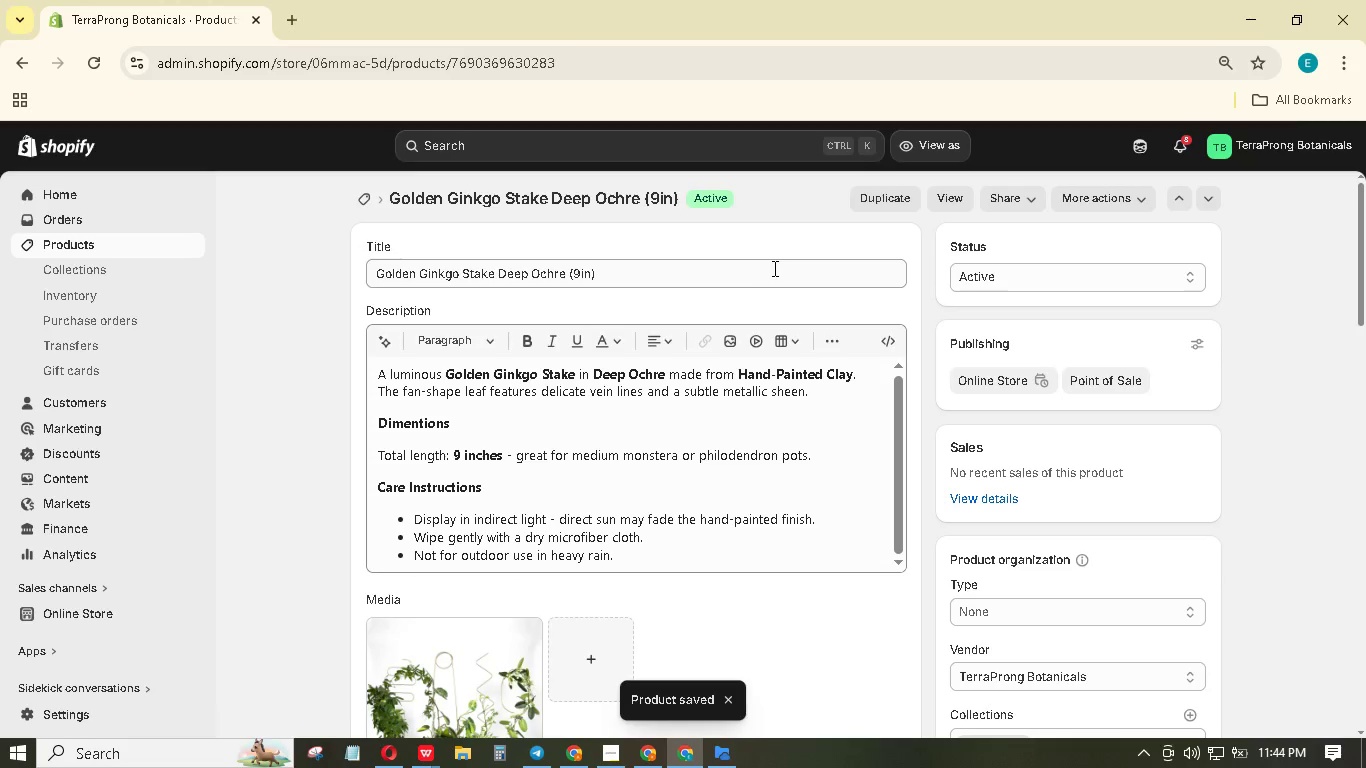 
left_click([1180, 202])
 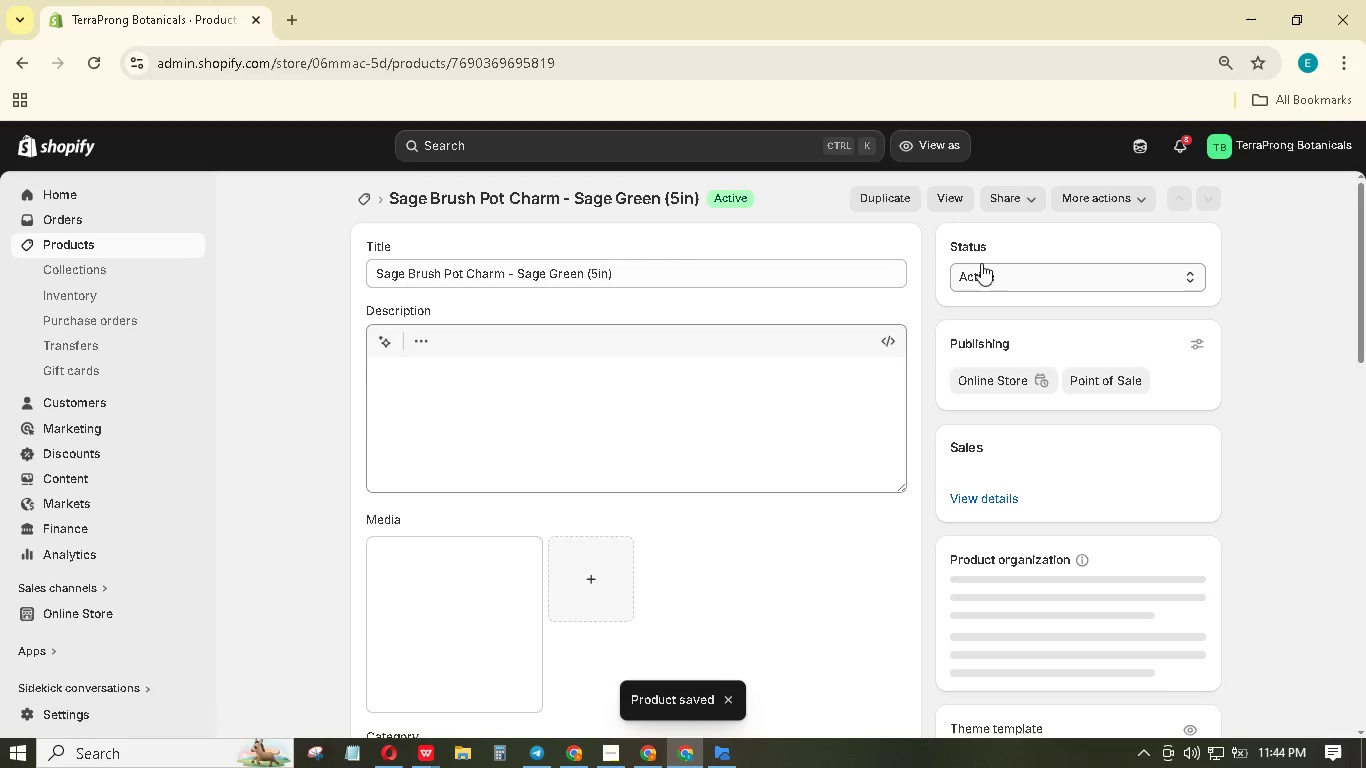 
mouse_move([757, 332])
 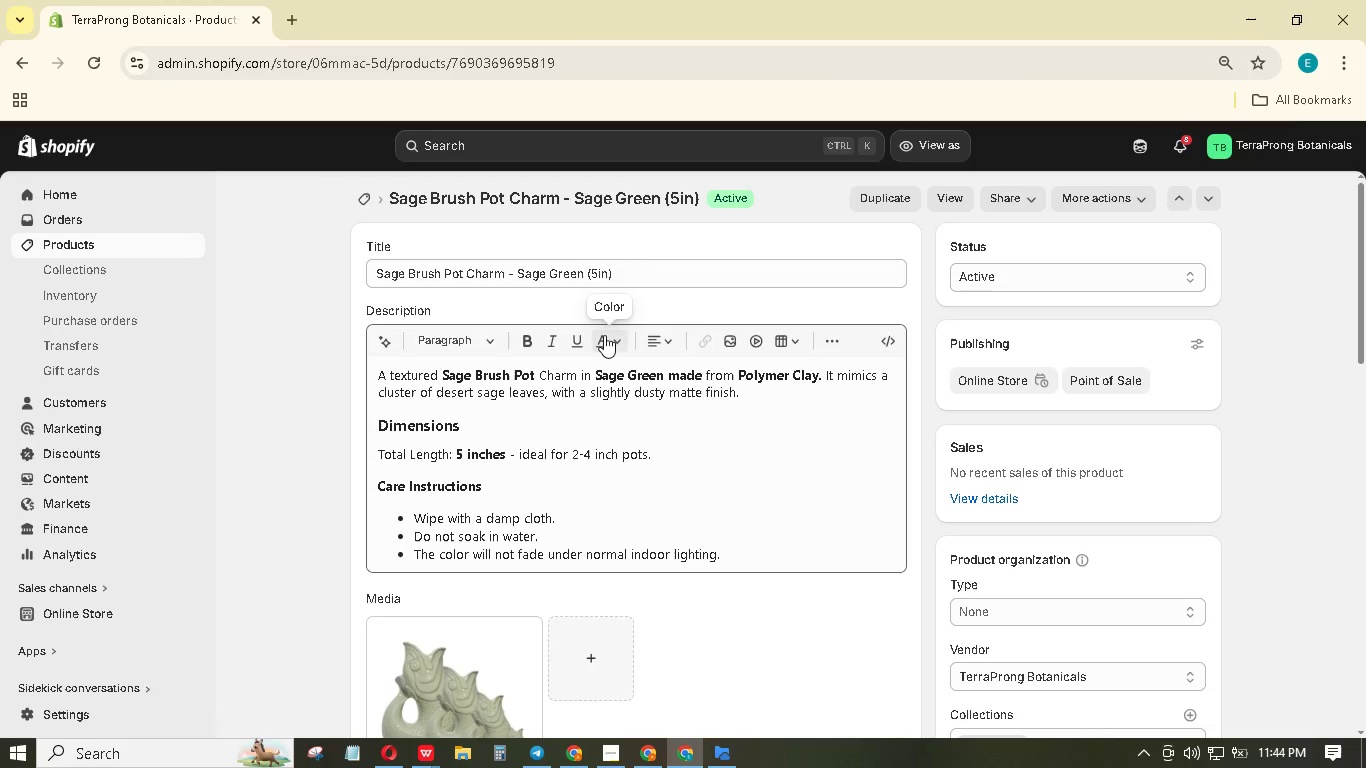 
scroll: coordinate [604, 335], scroll_direction: down, amount: 7.0
 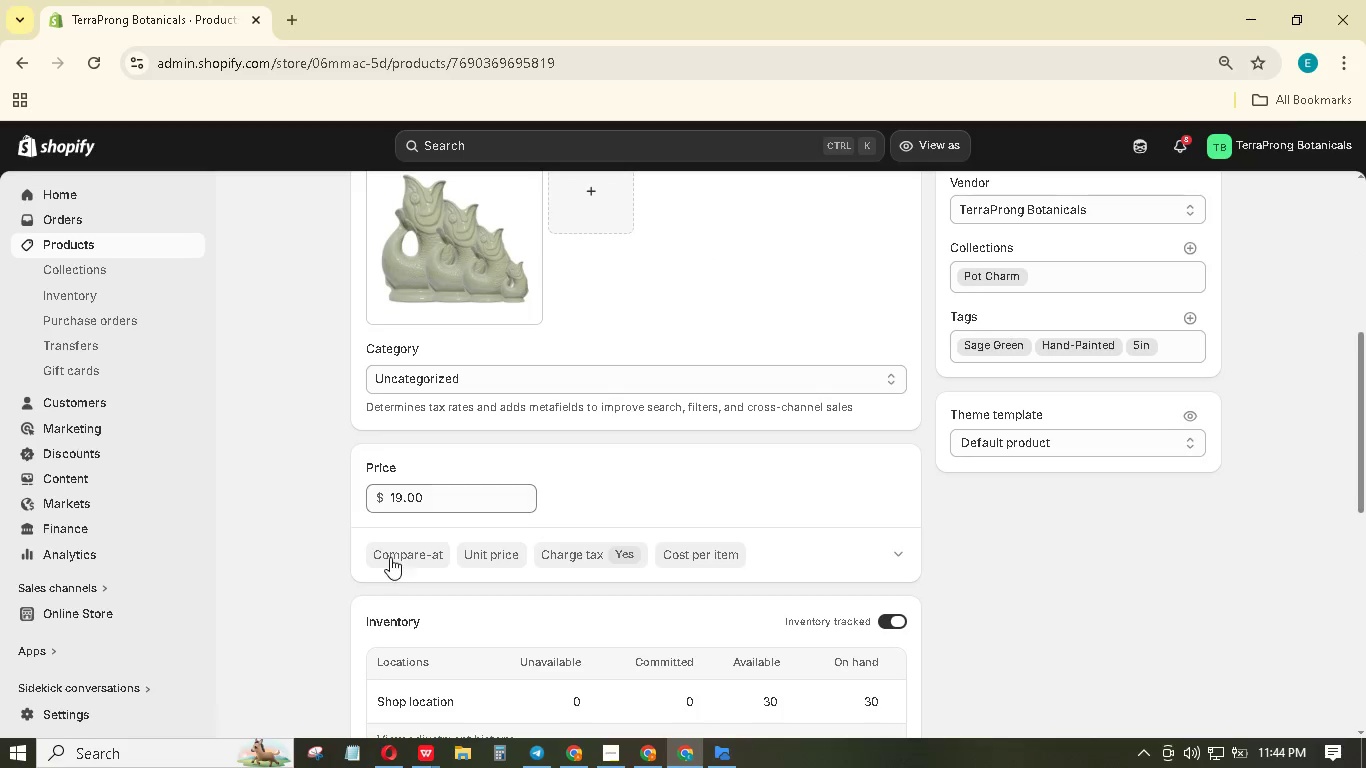 
left_click([389, 557])
 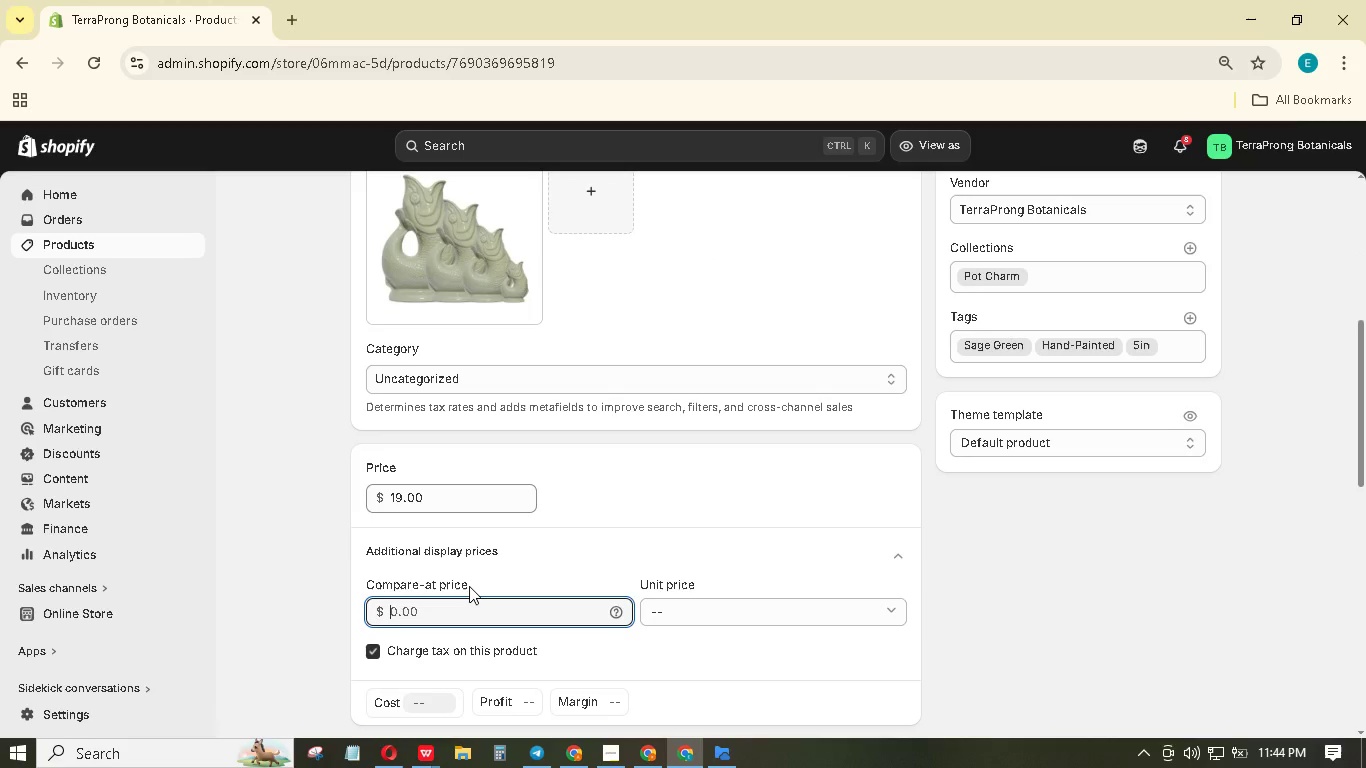 
key(Numpad3)
 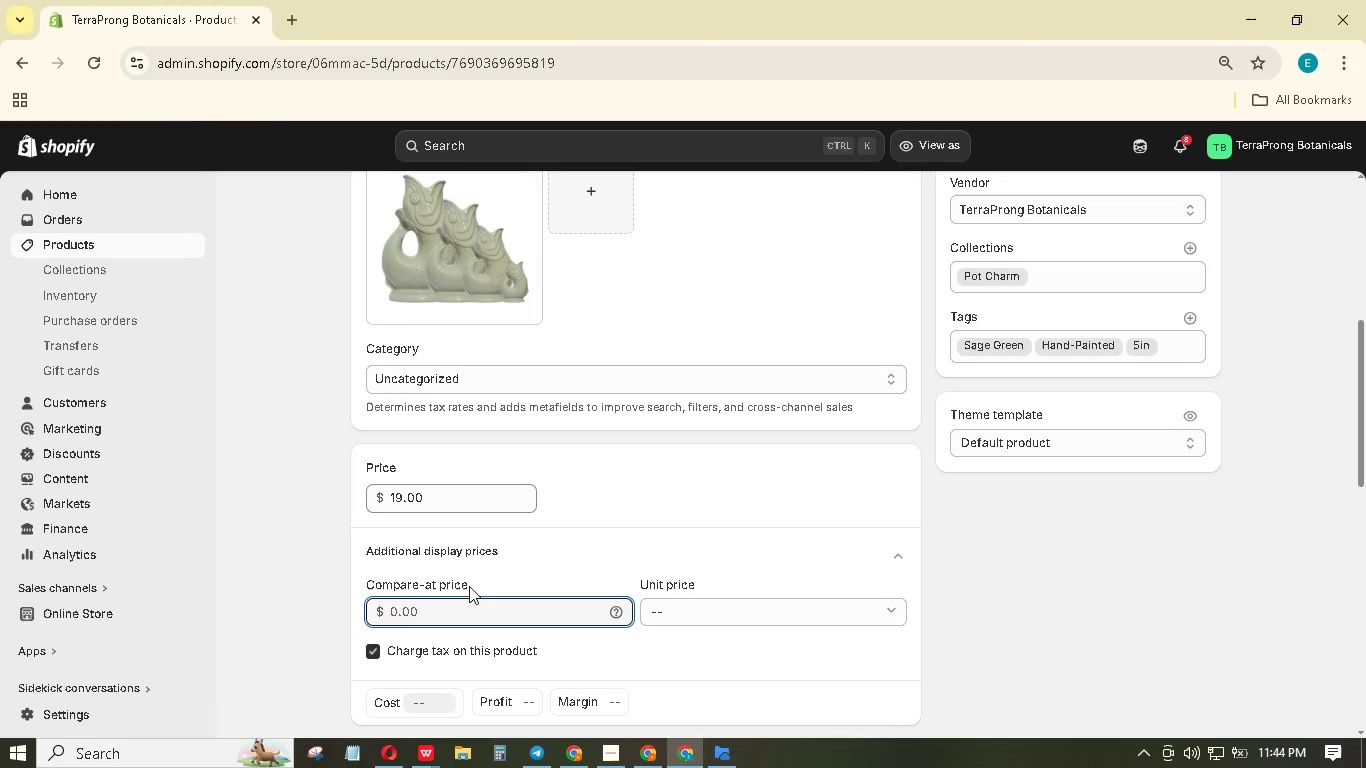 
key(Numpad8)
 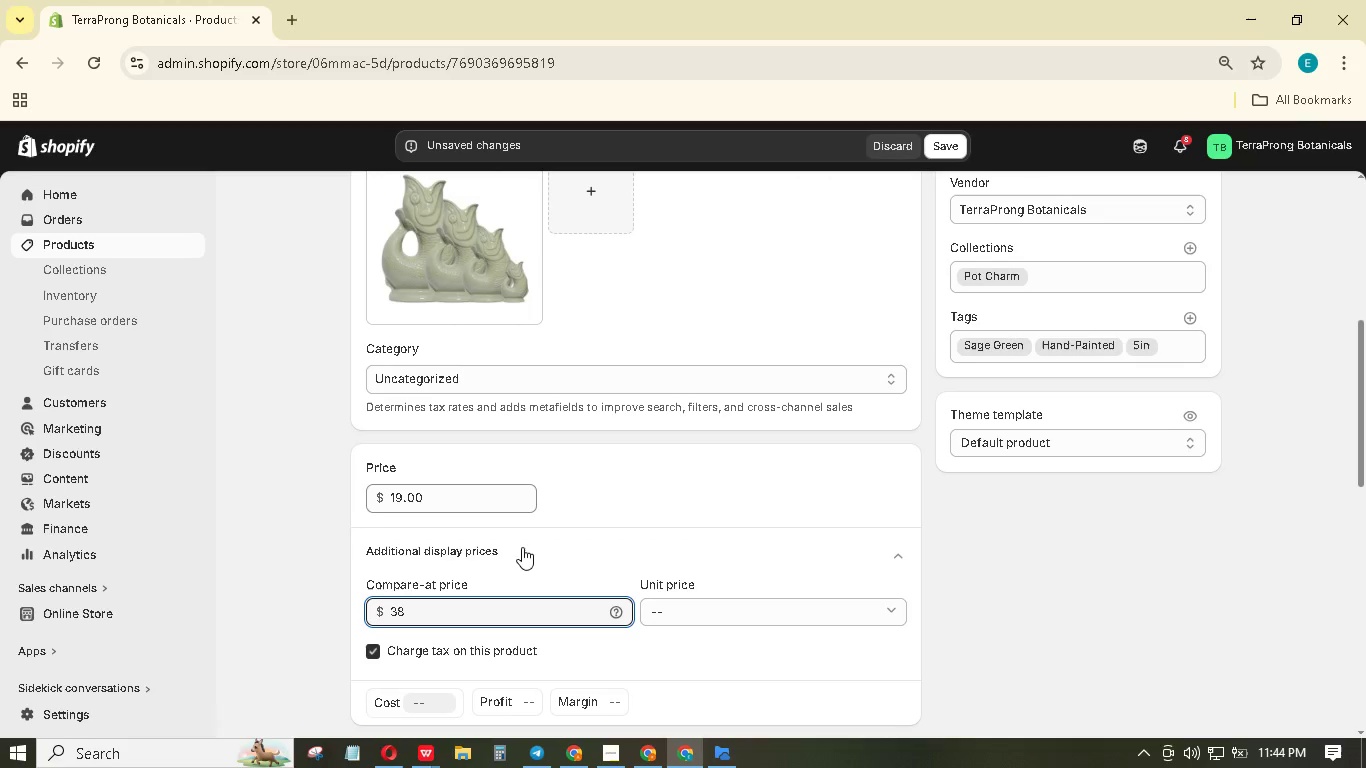 
scroll: coordinate [526, 532], scroll_direction: down, amount: 8.0
 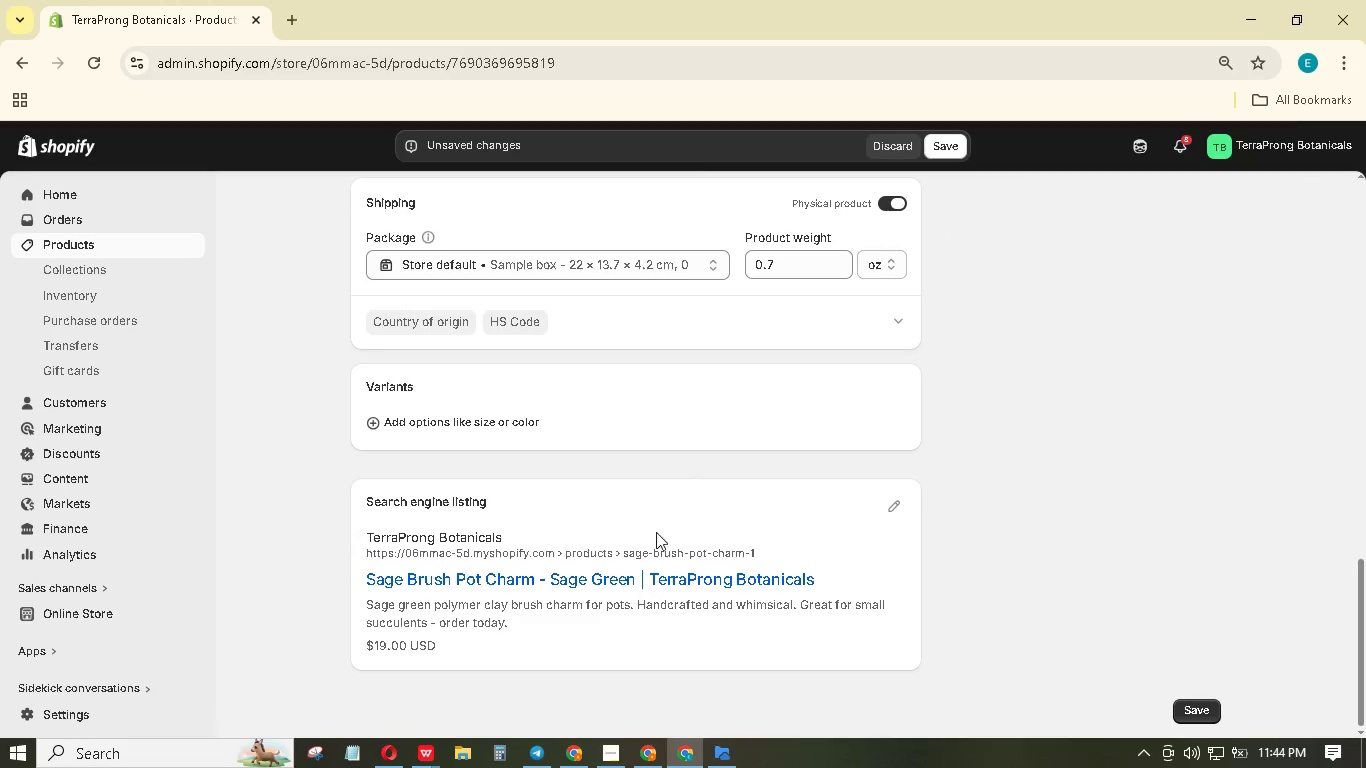 
left_click([896, 507])
 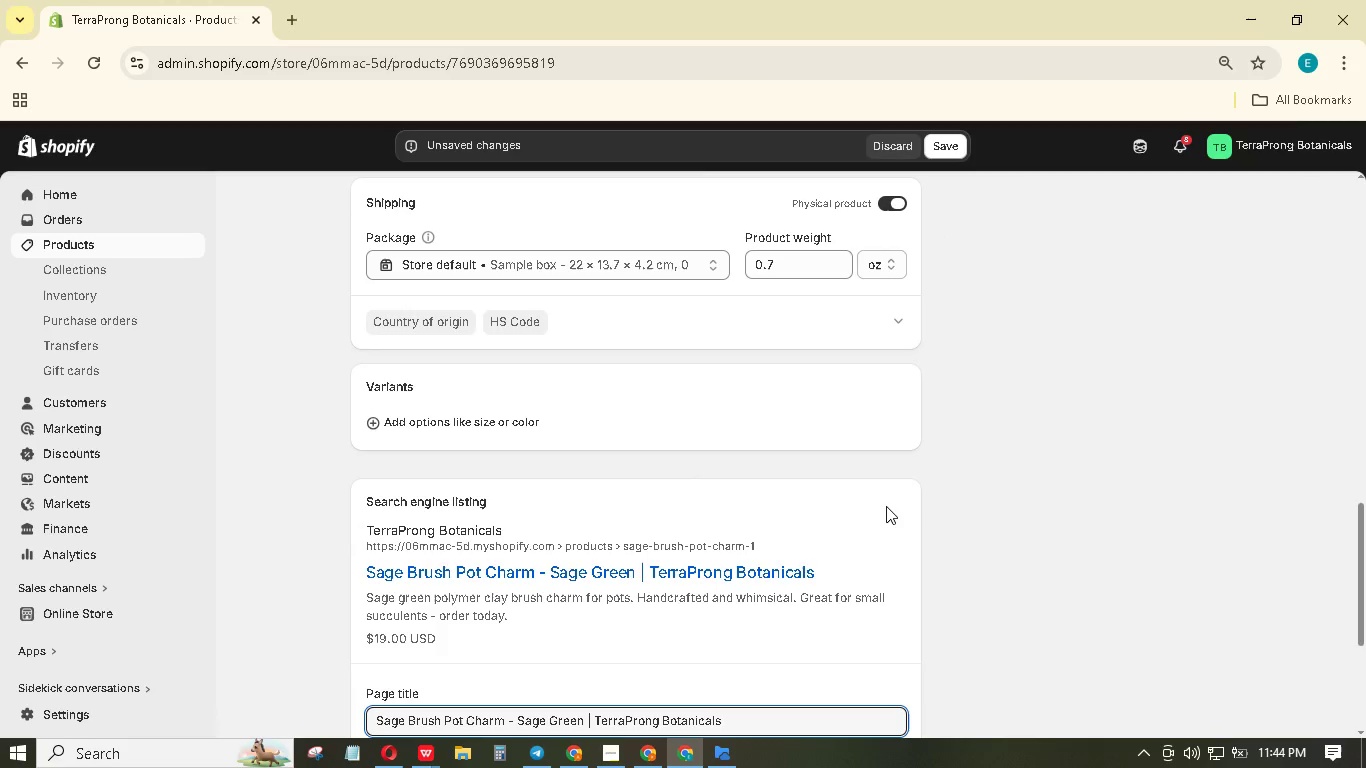 
wait(7.36)
 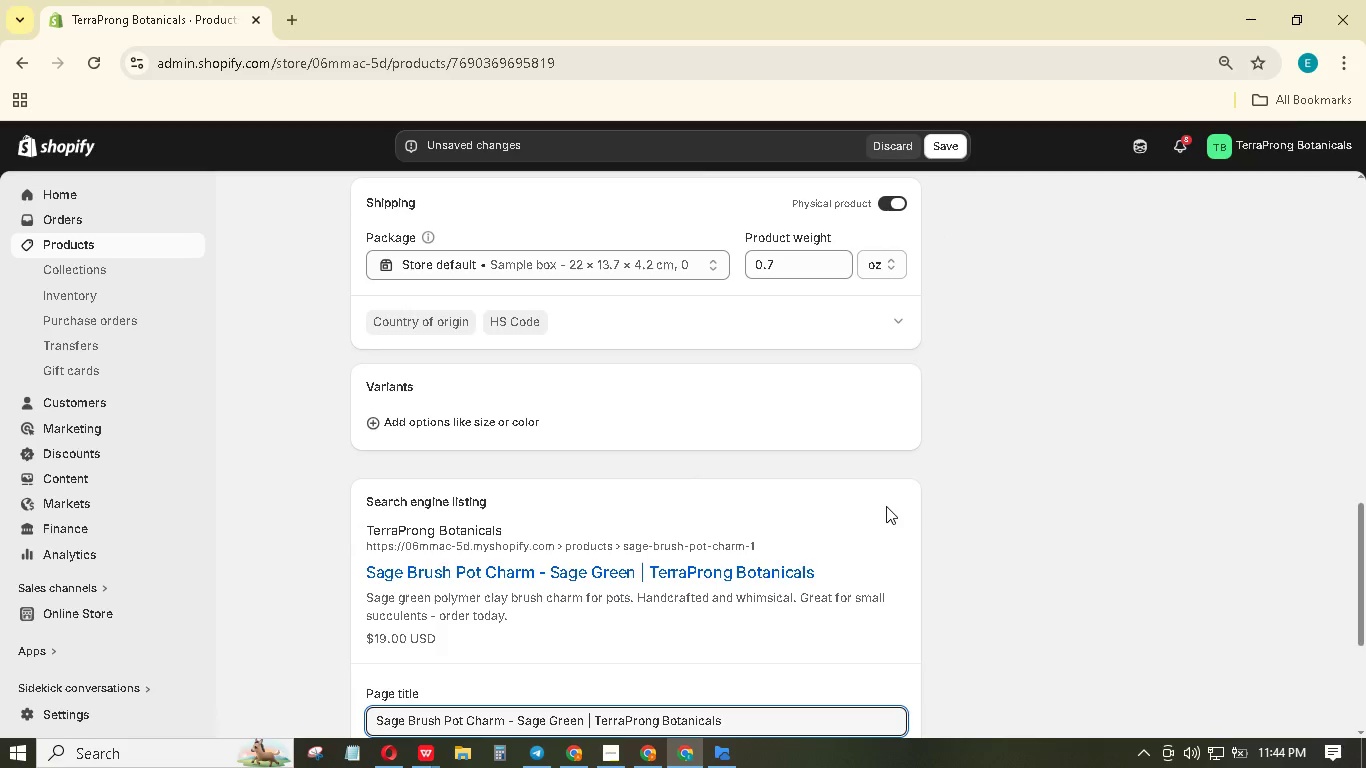 
scroll: coordinate [882, 498], scroll_direction: down, amount: 9.0
 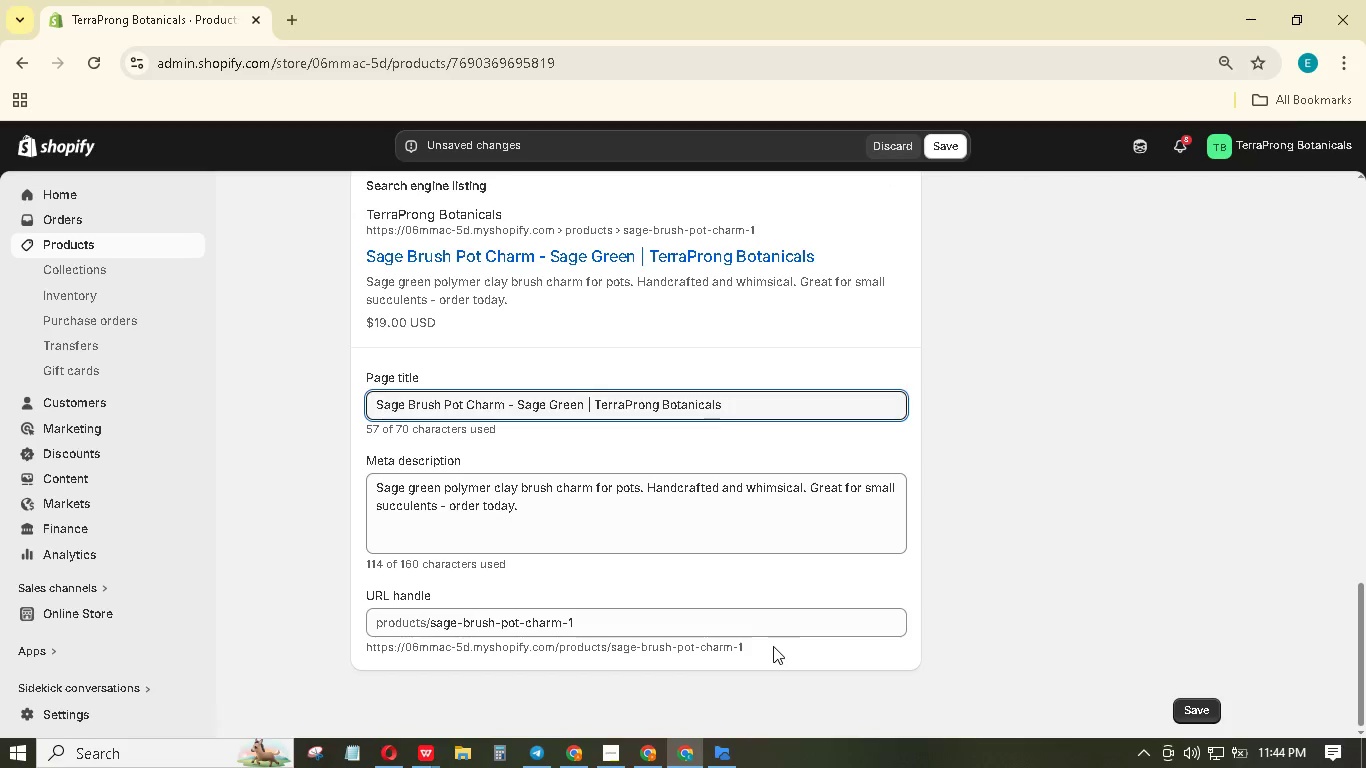 
left_click([763, 613])
 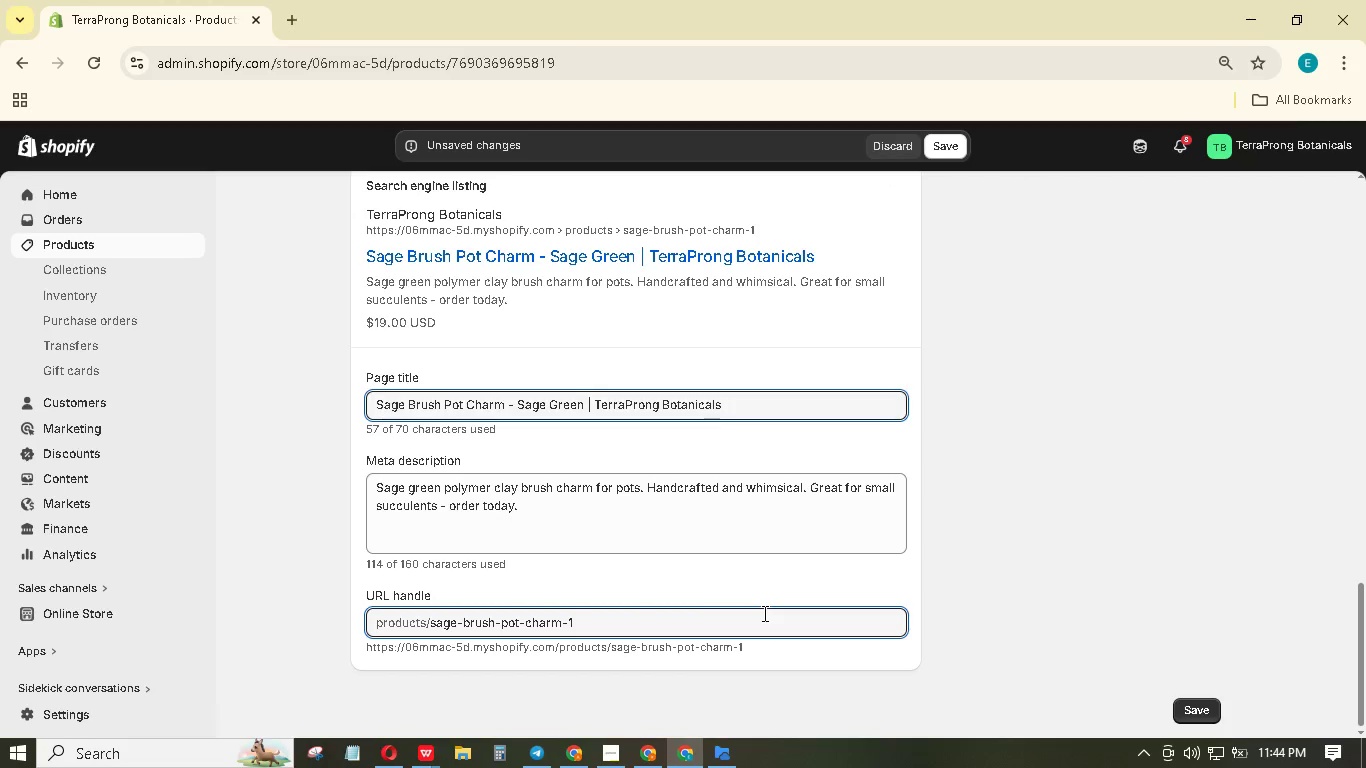 
key(Backspace)
key(Backspace)
type(-5in)
 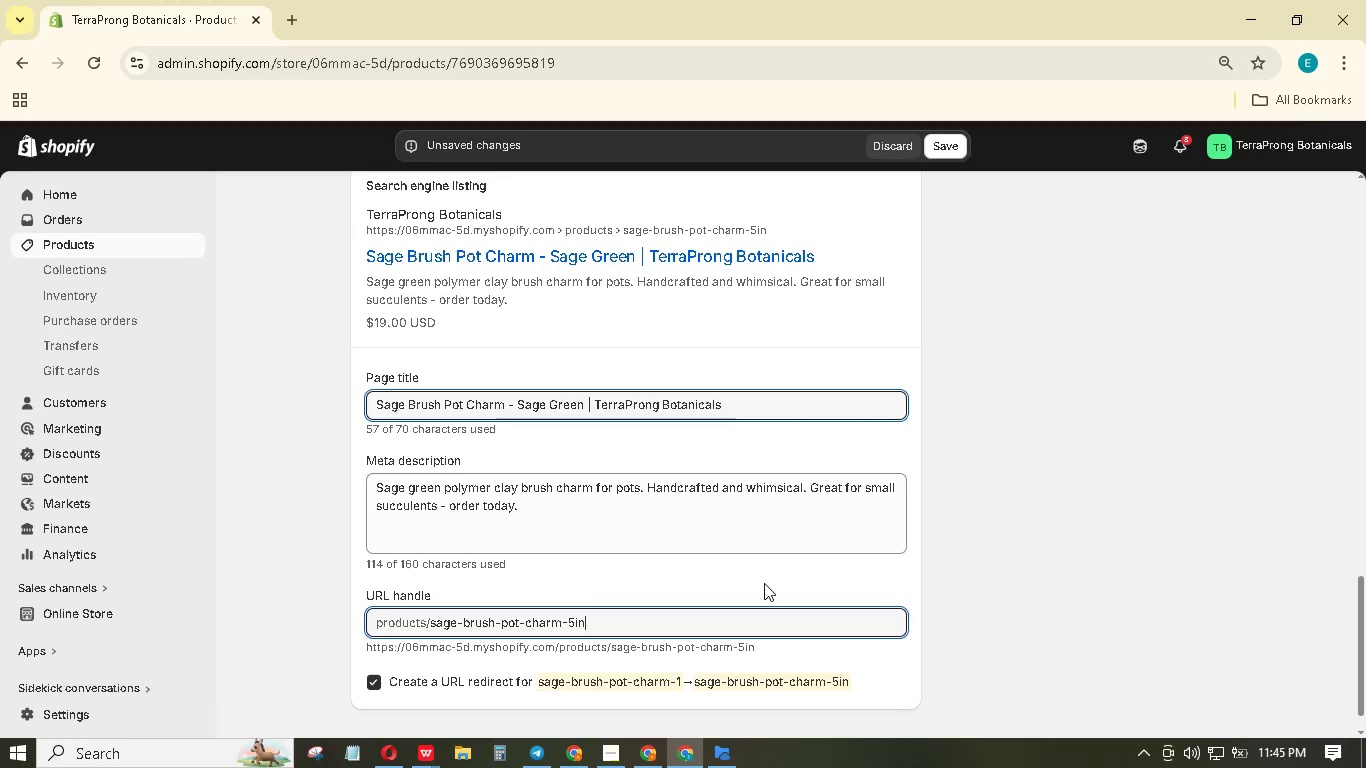 
wait(54.25)
 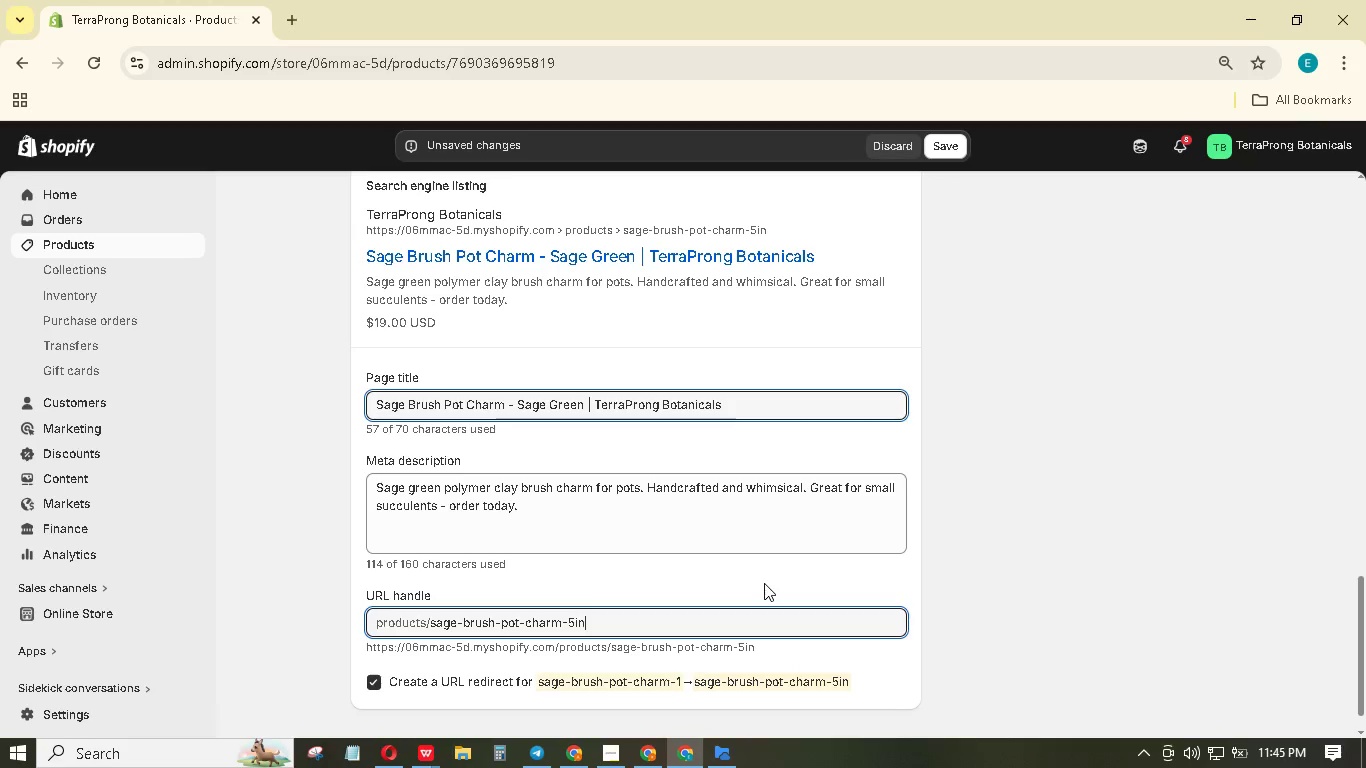 
scroll: coordinate [504, 396], scroll_direction: up, amount: 19.0
 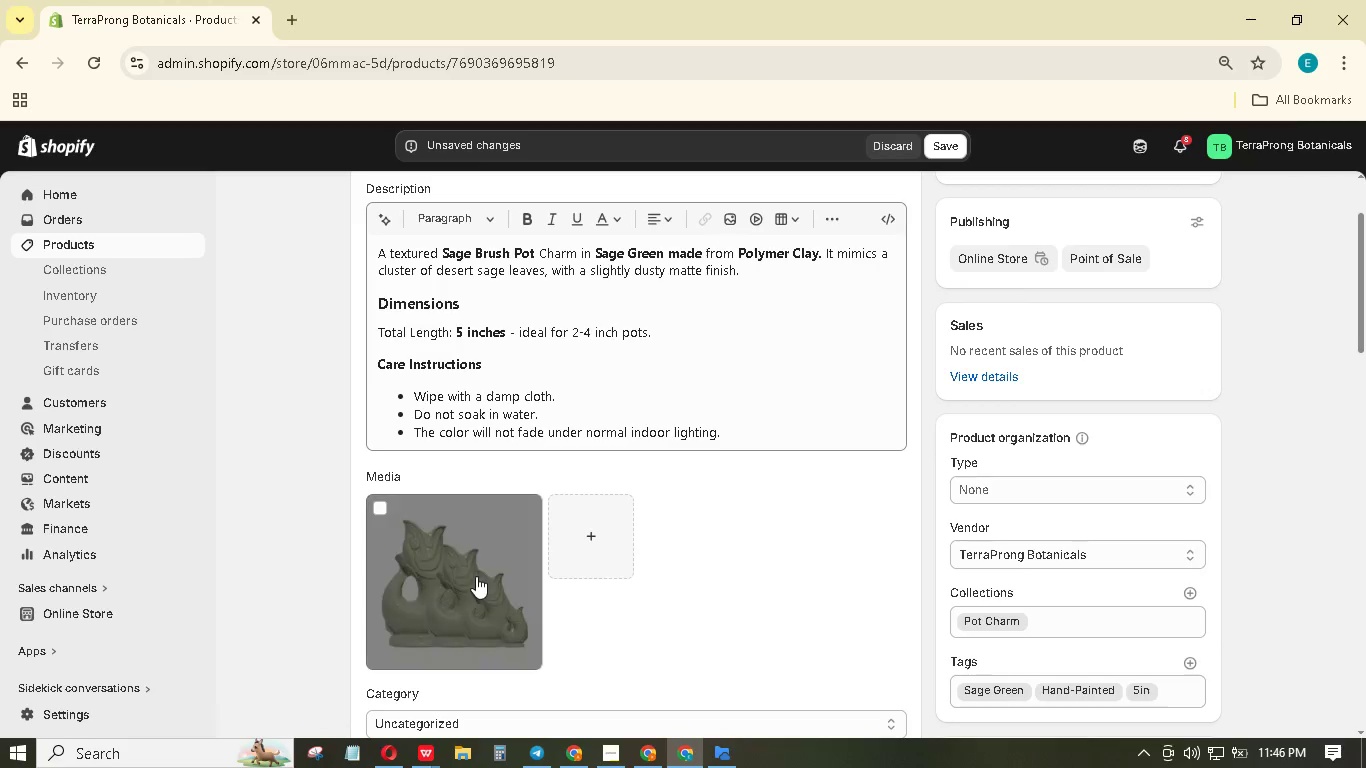 
left_click([476, 576])
 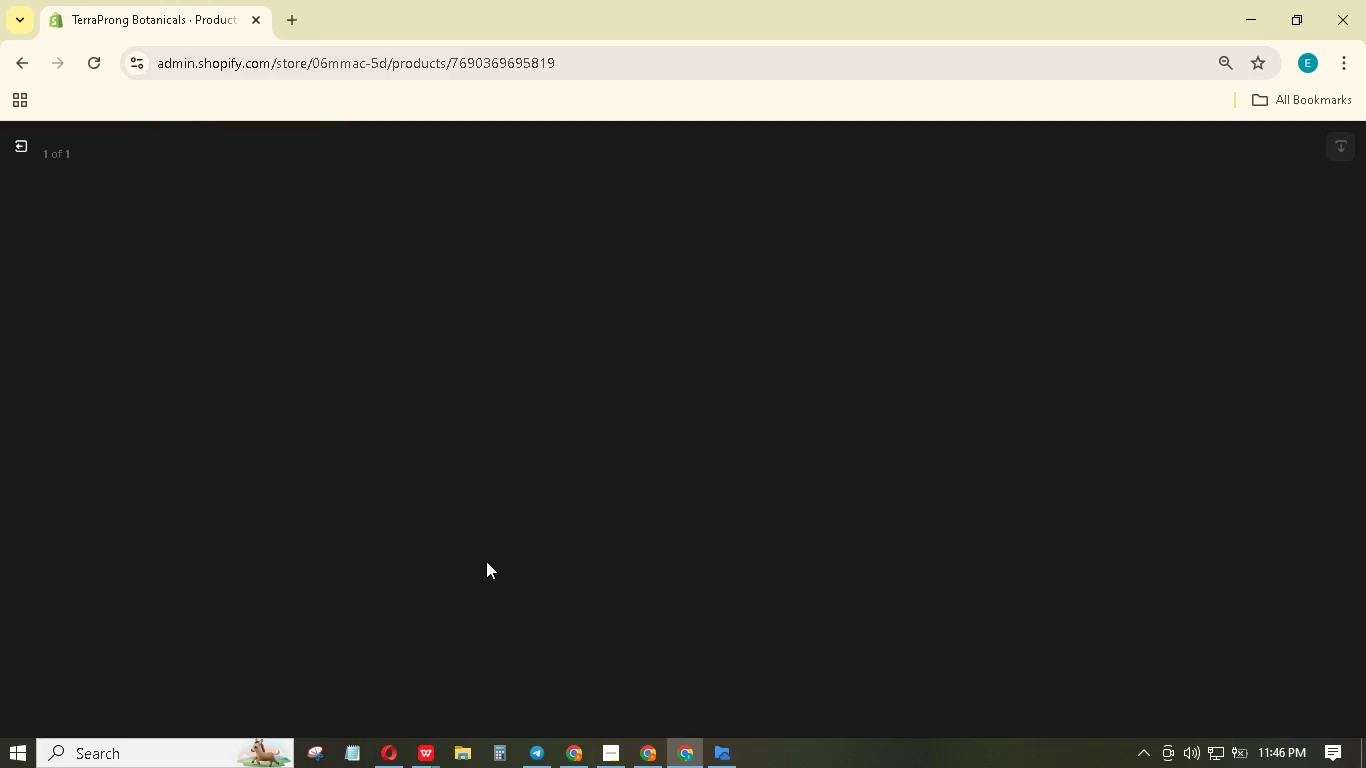 
wait(11.0)
 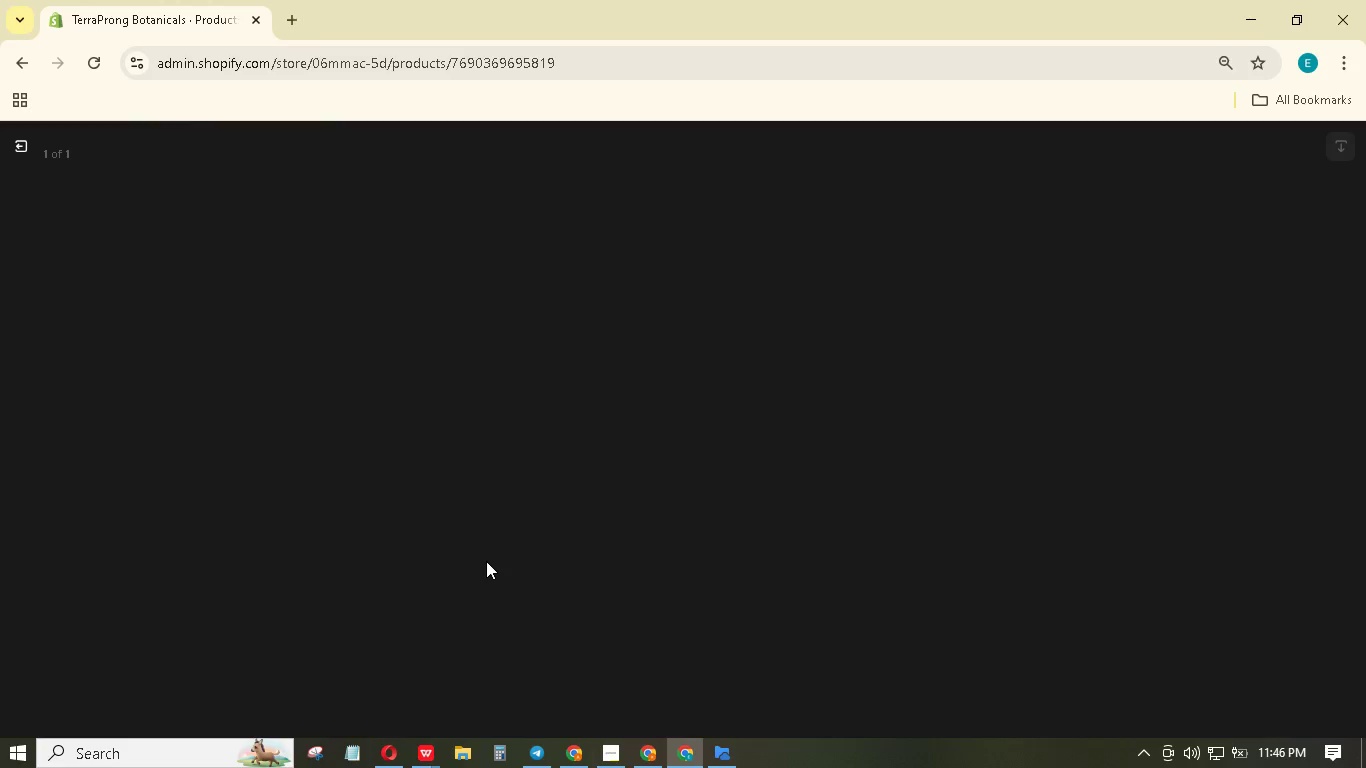 
type(A textured )
 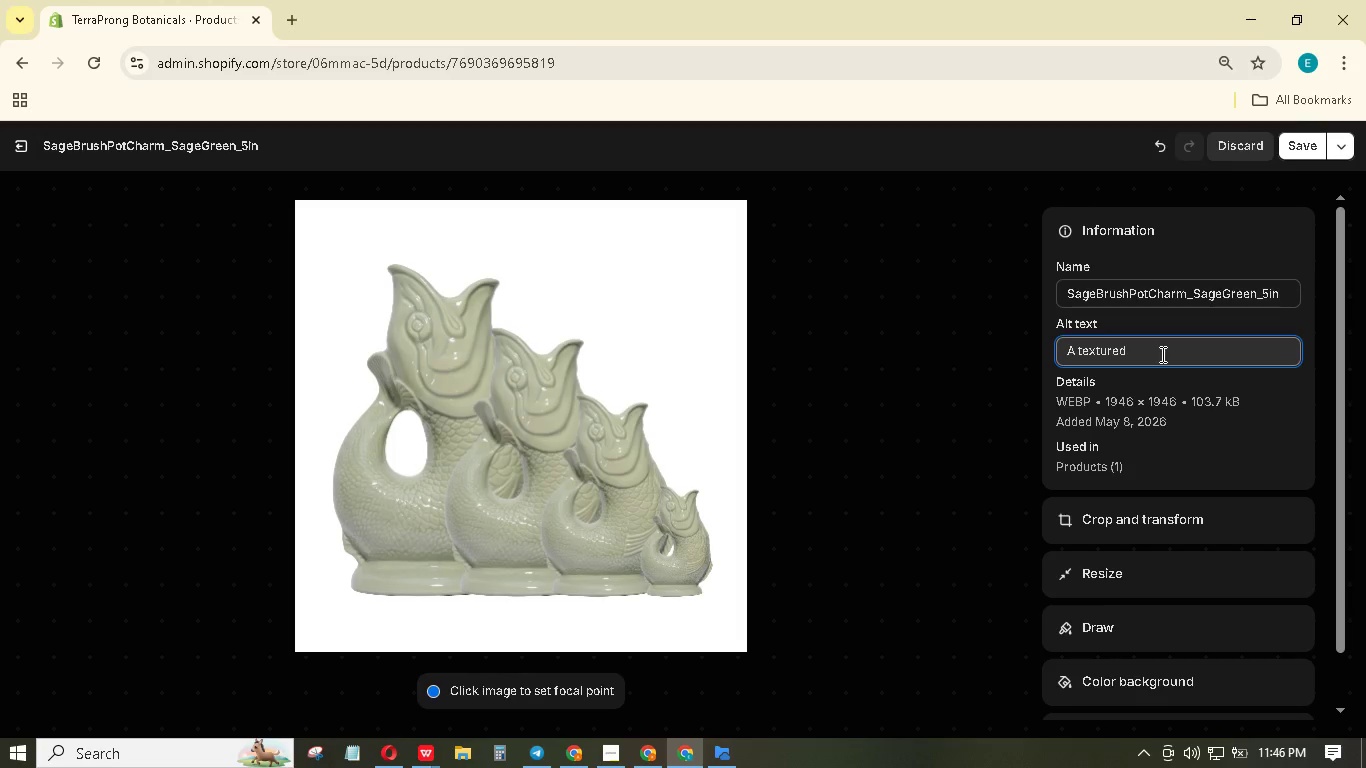 
type(a)
key(Backspace)
type(sage colored pot charm)
 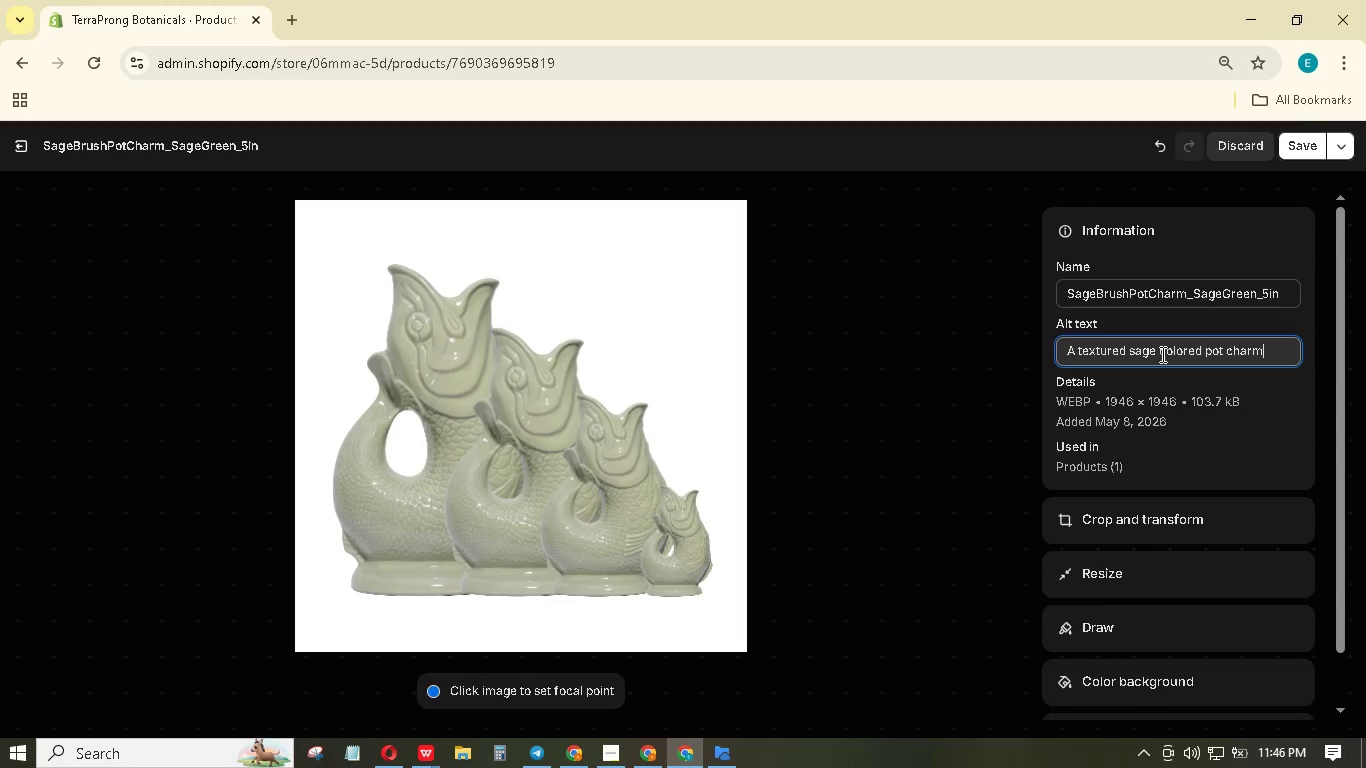 
wait(6.06)
 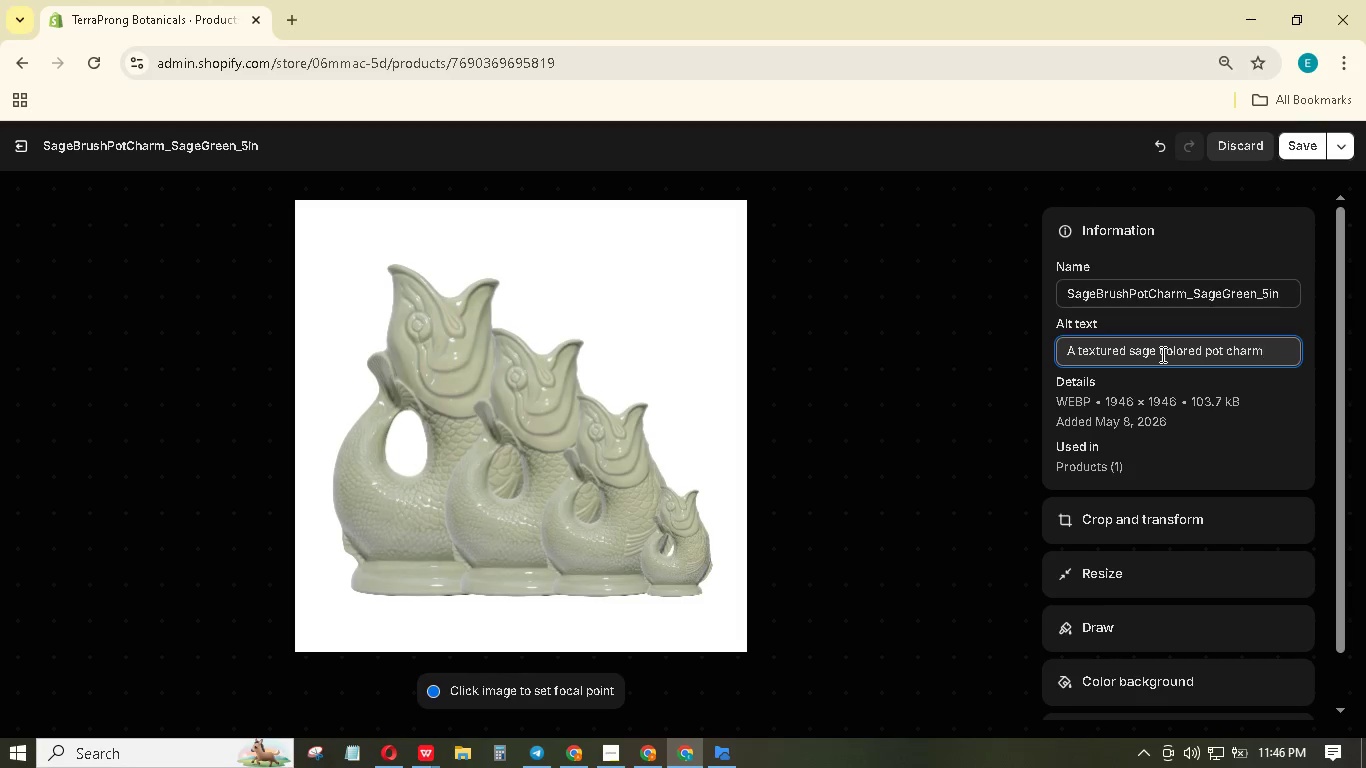 
type( with a dusty matte finish.)
 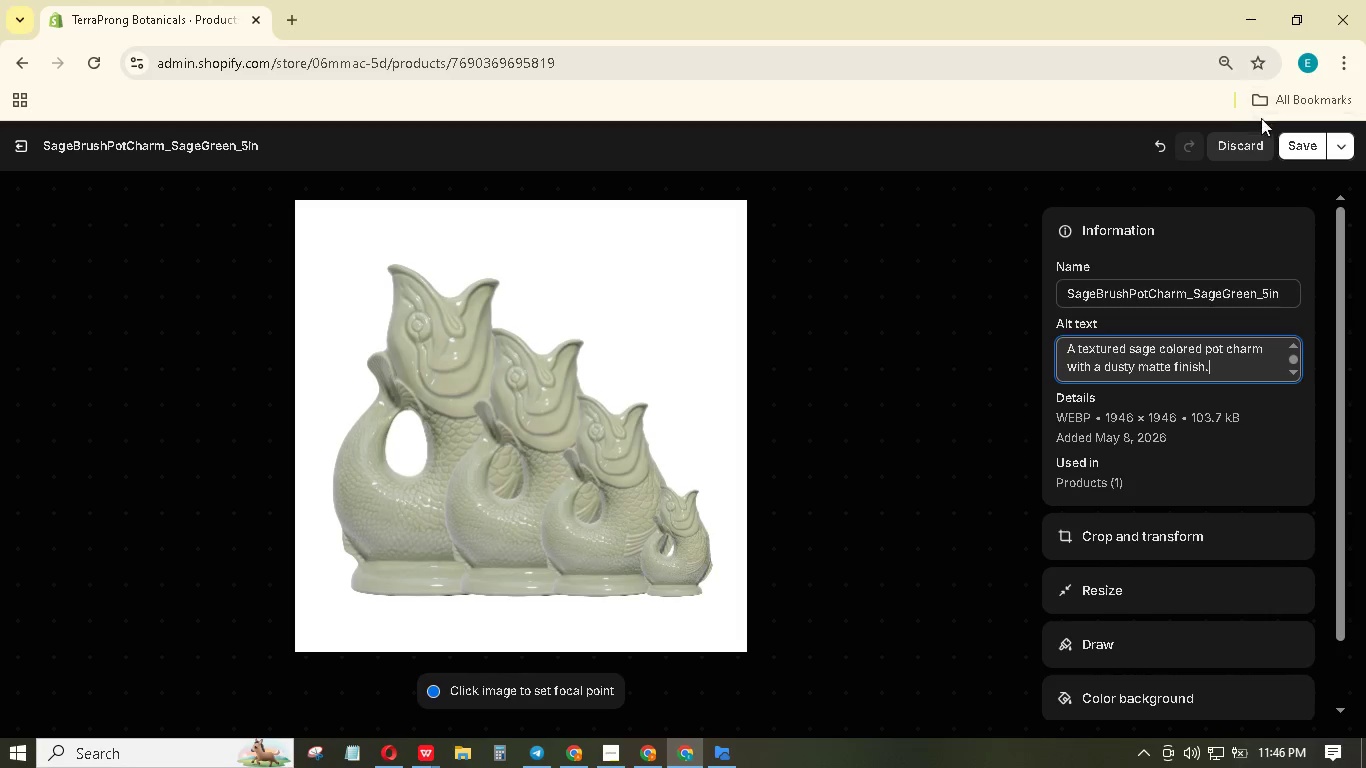 
left_click([1297, 148])
 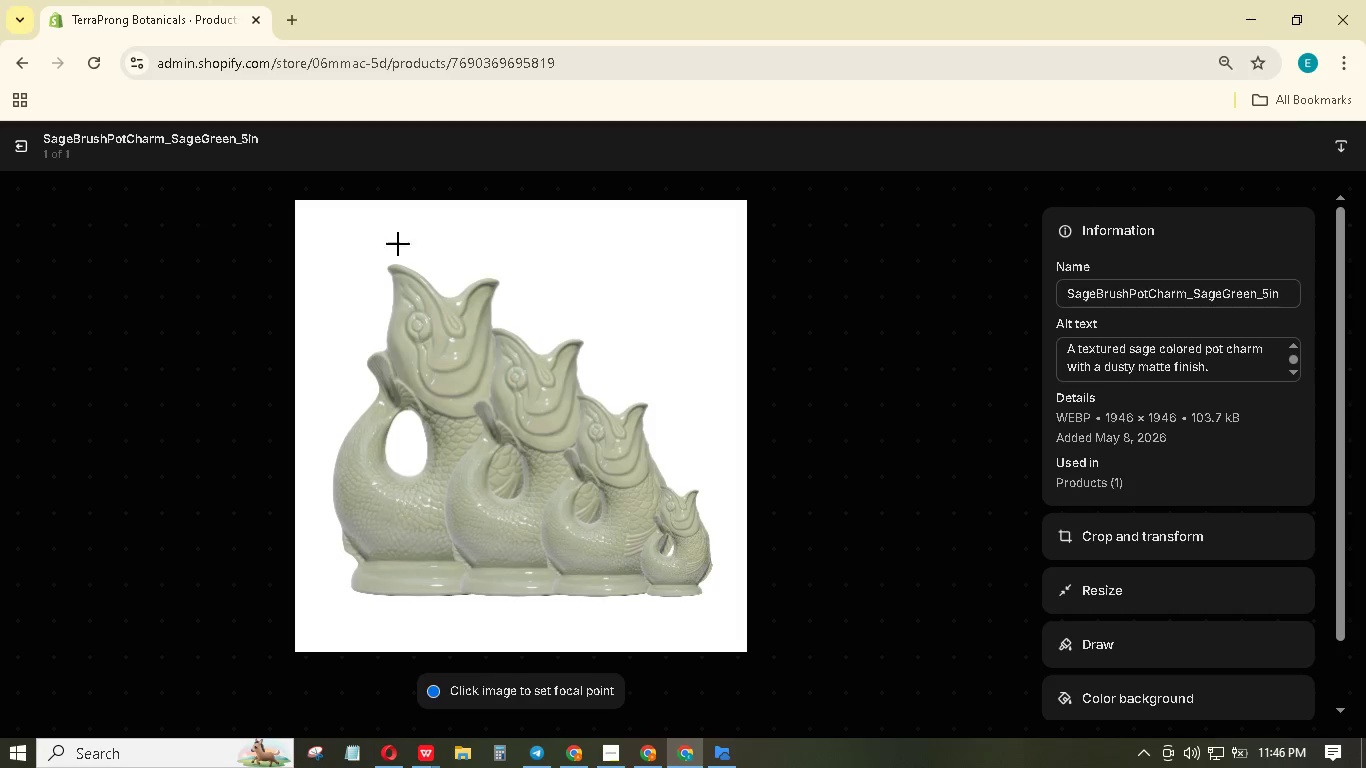 
left_click([6, 138])
 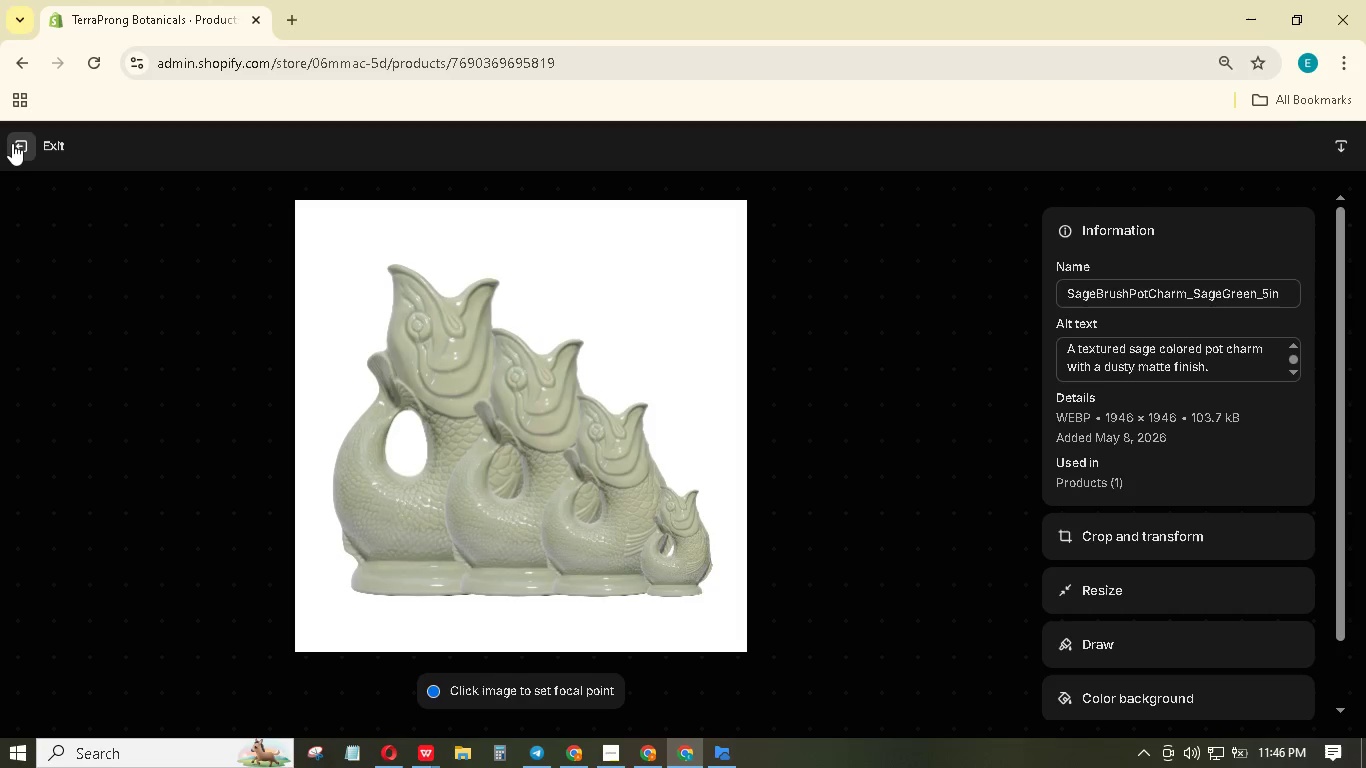 
left_click([12, 143])
 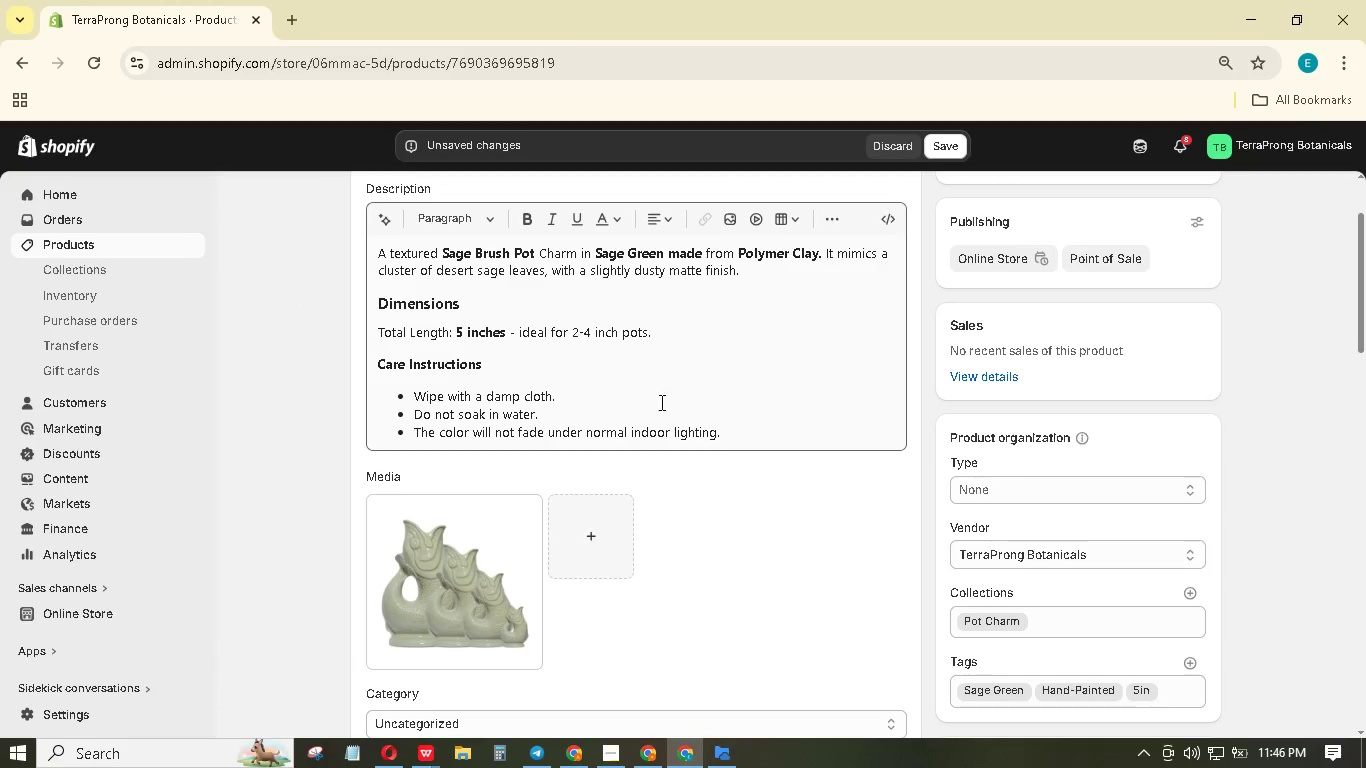 
scroll: coordinate [703, 434], scroll_direction: down, amount: 9.0
 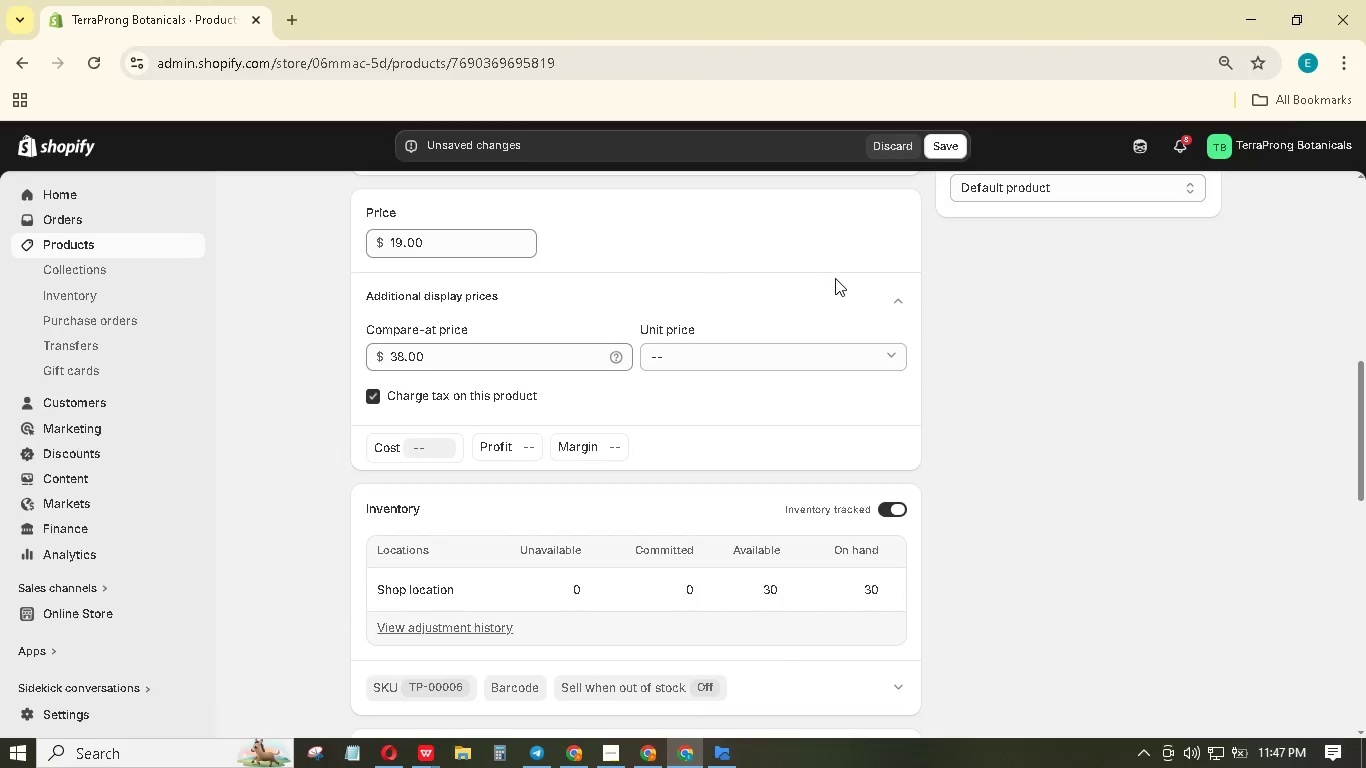 
wait(5.64)
 